 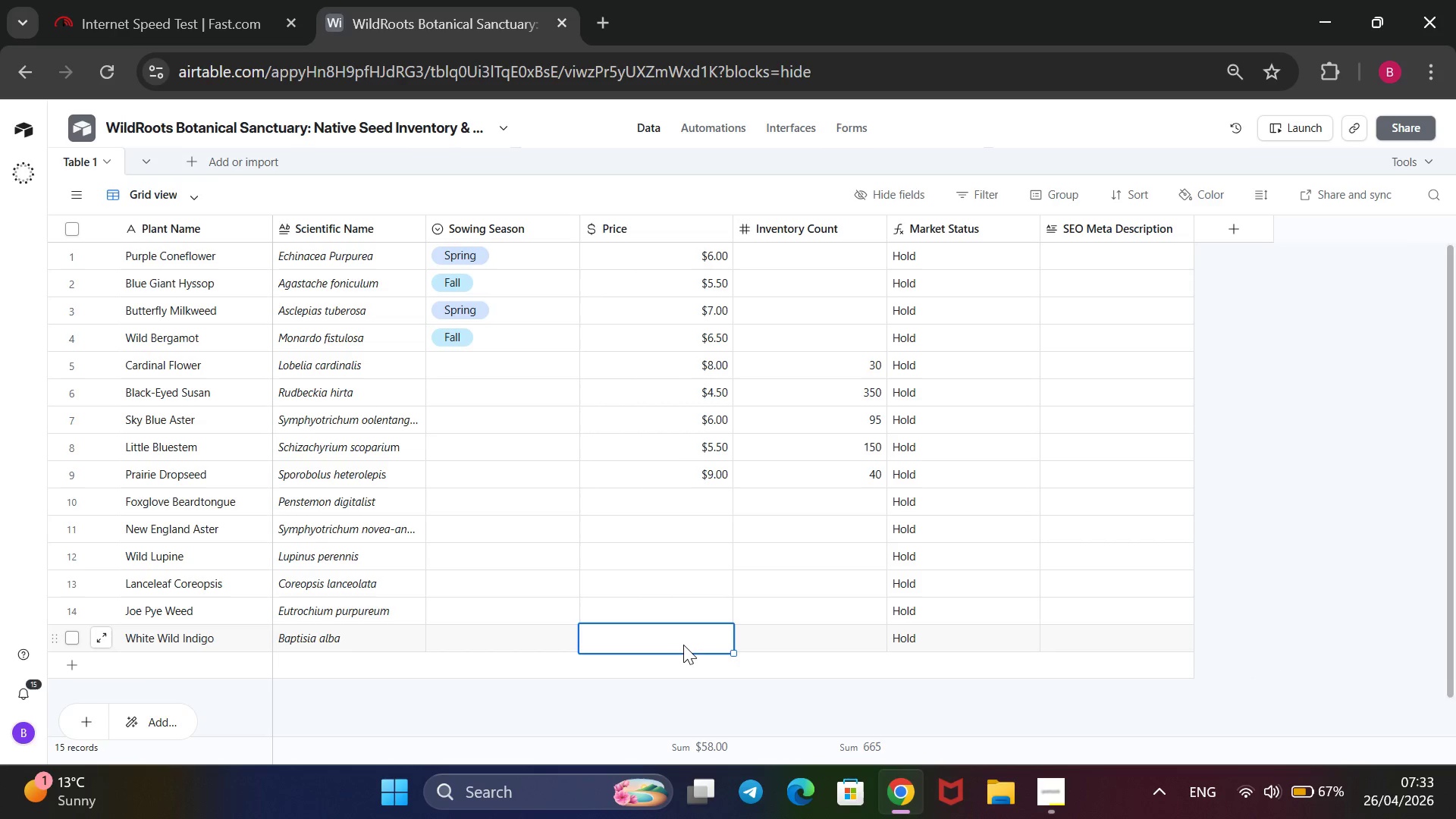 
type(9.50)
 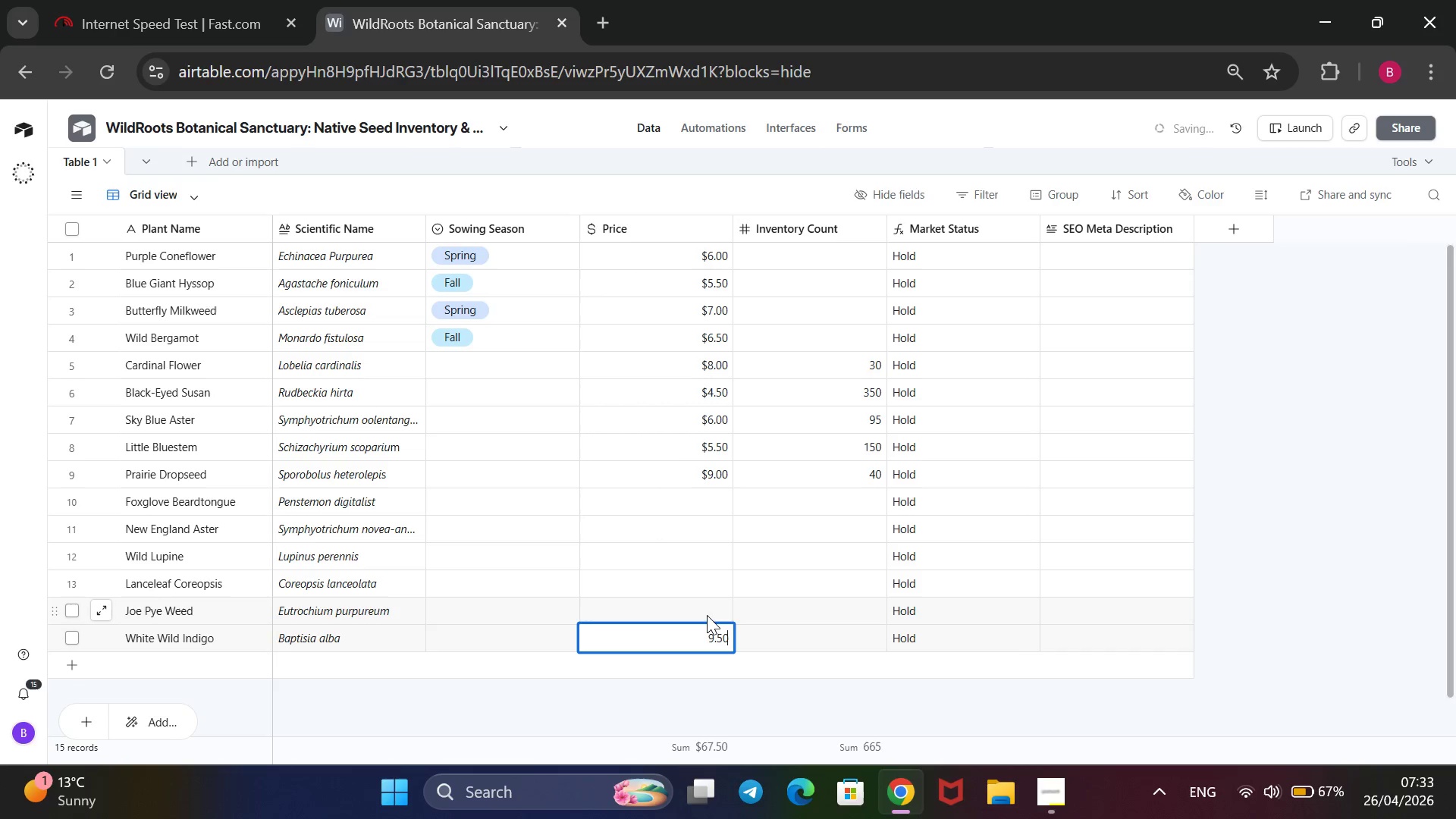 
left_click([707, 615])
 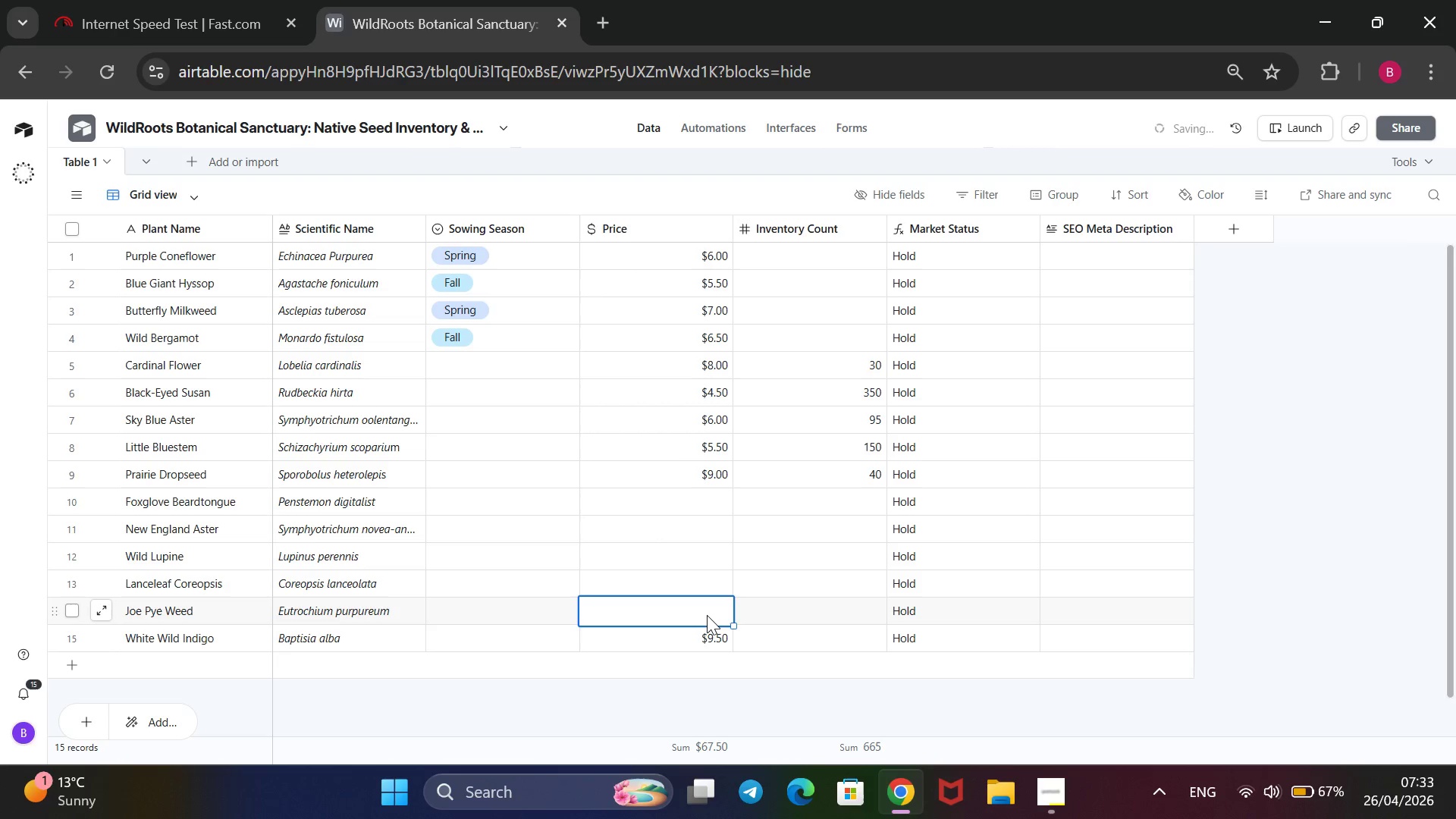 
key(7)
 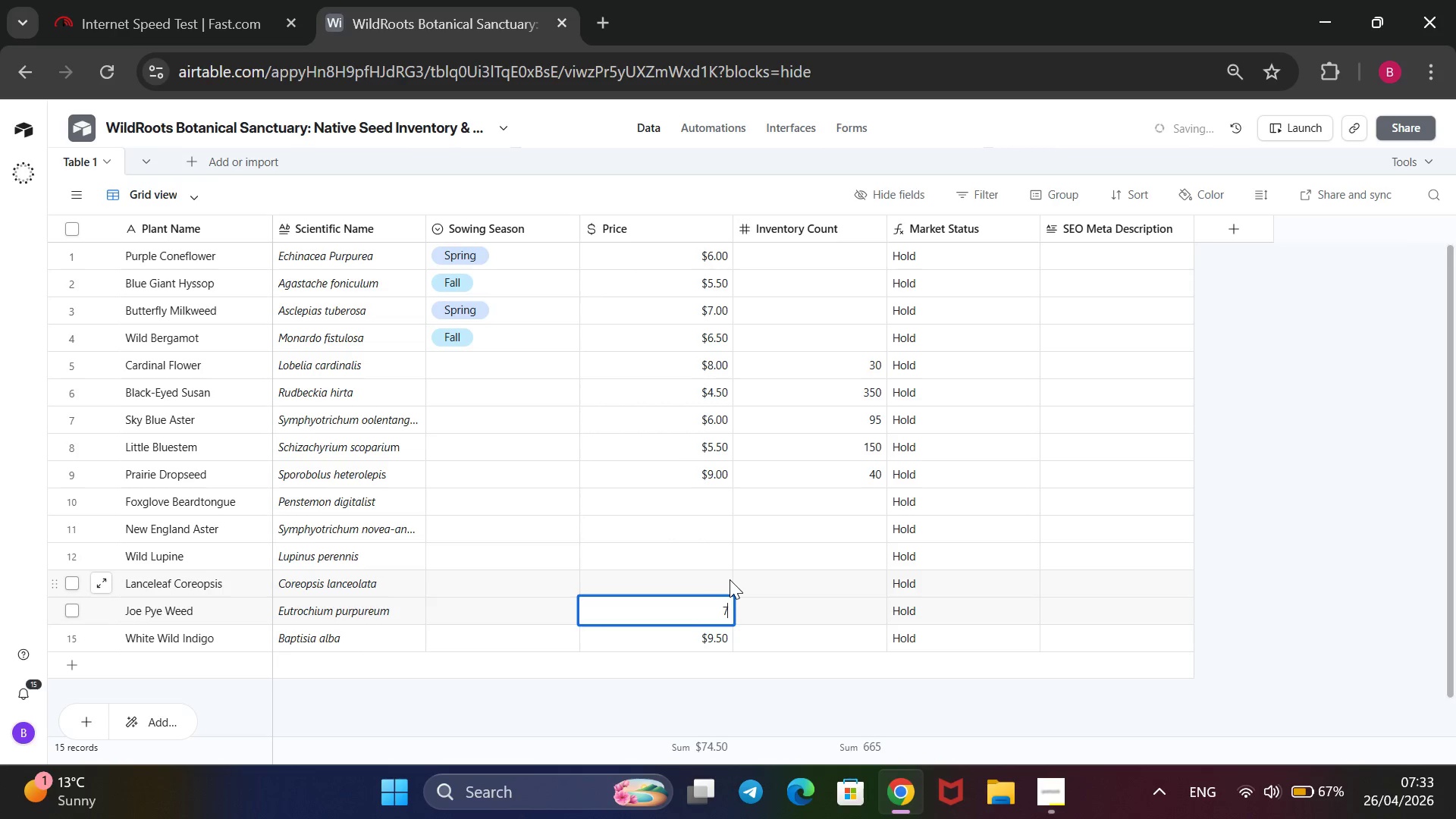 
left_click([725, 579])
 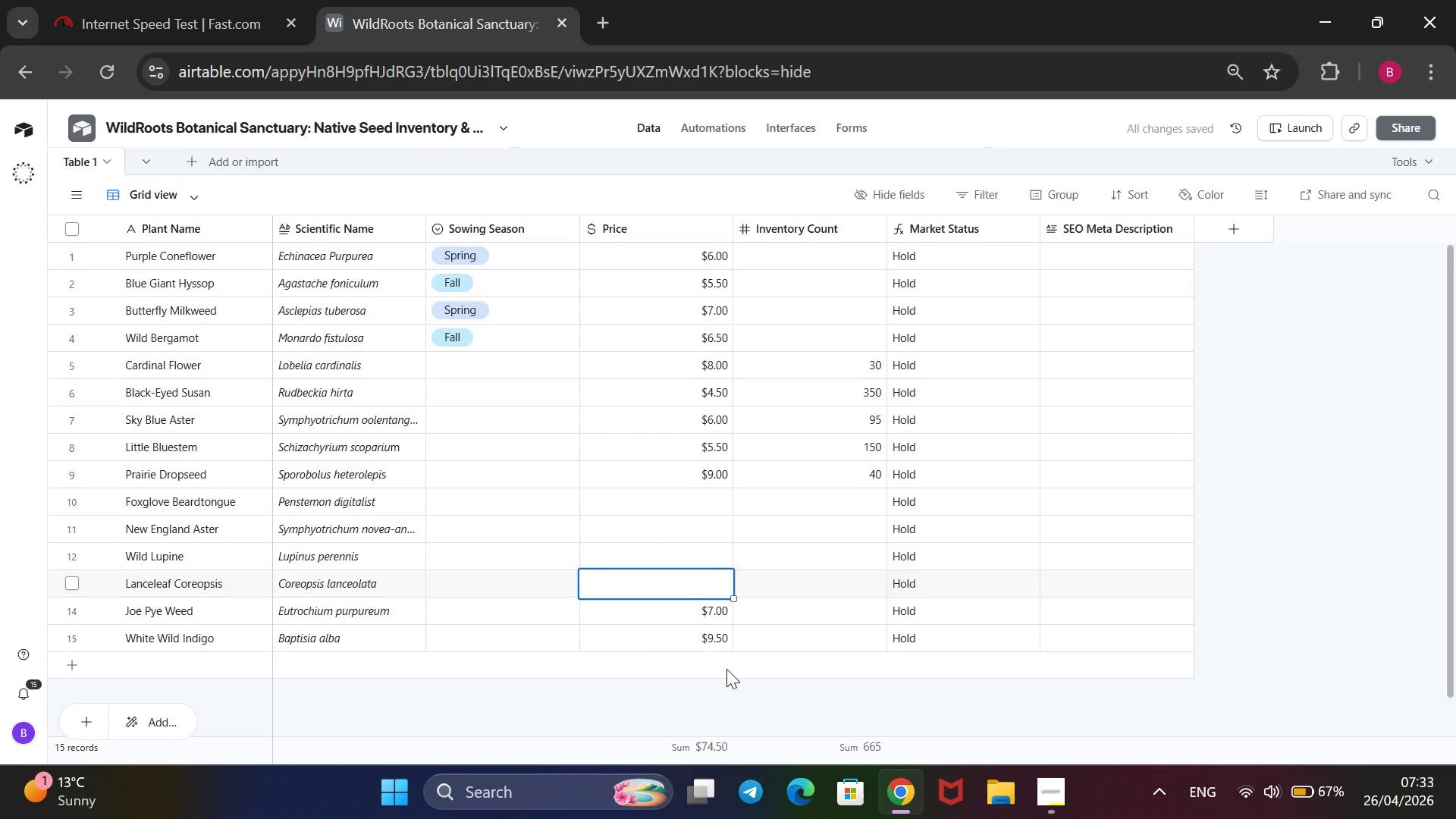 
wait(6.08)
 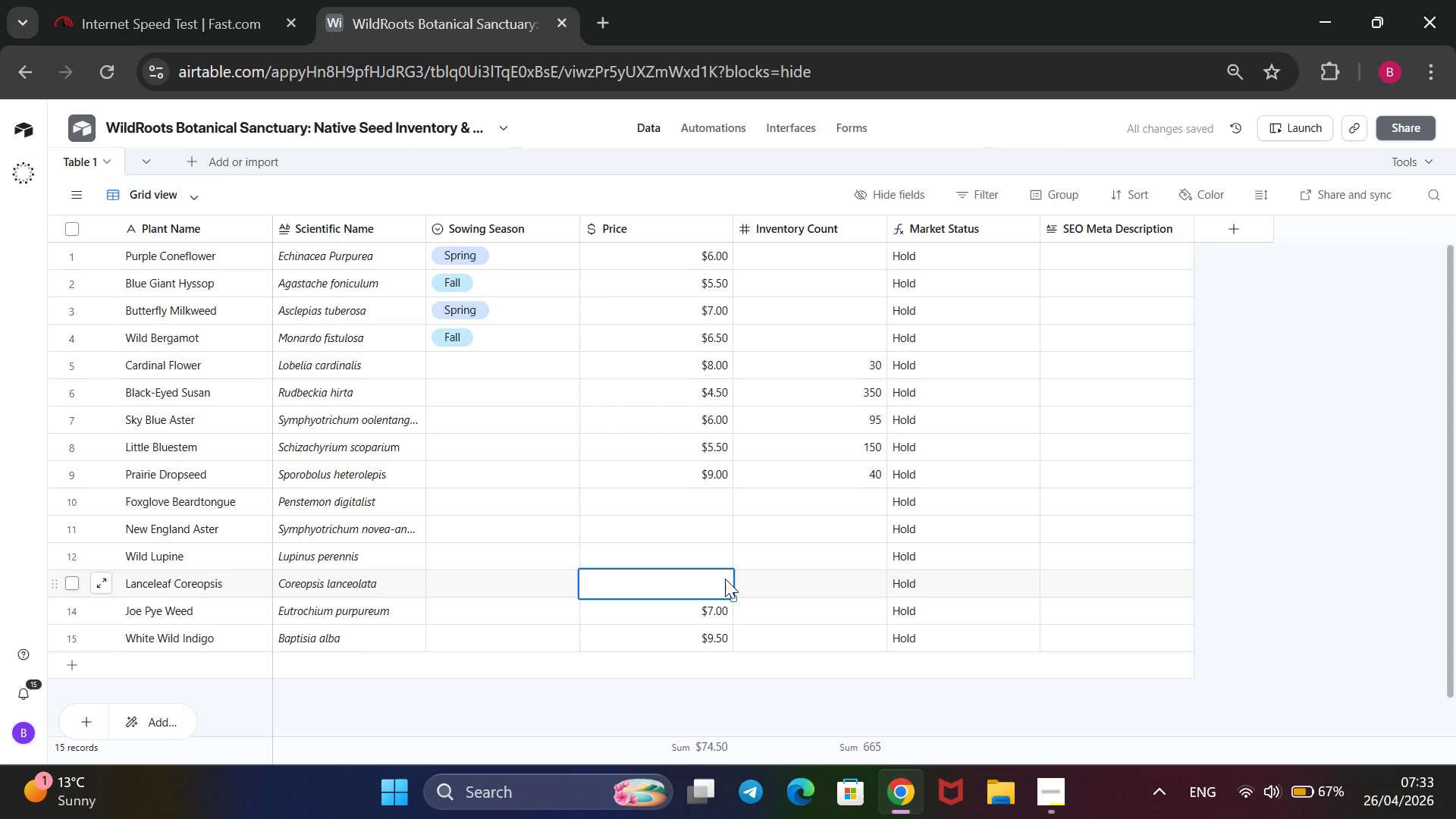 
left_click([816, 641])
 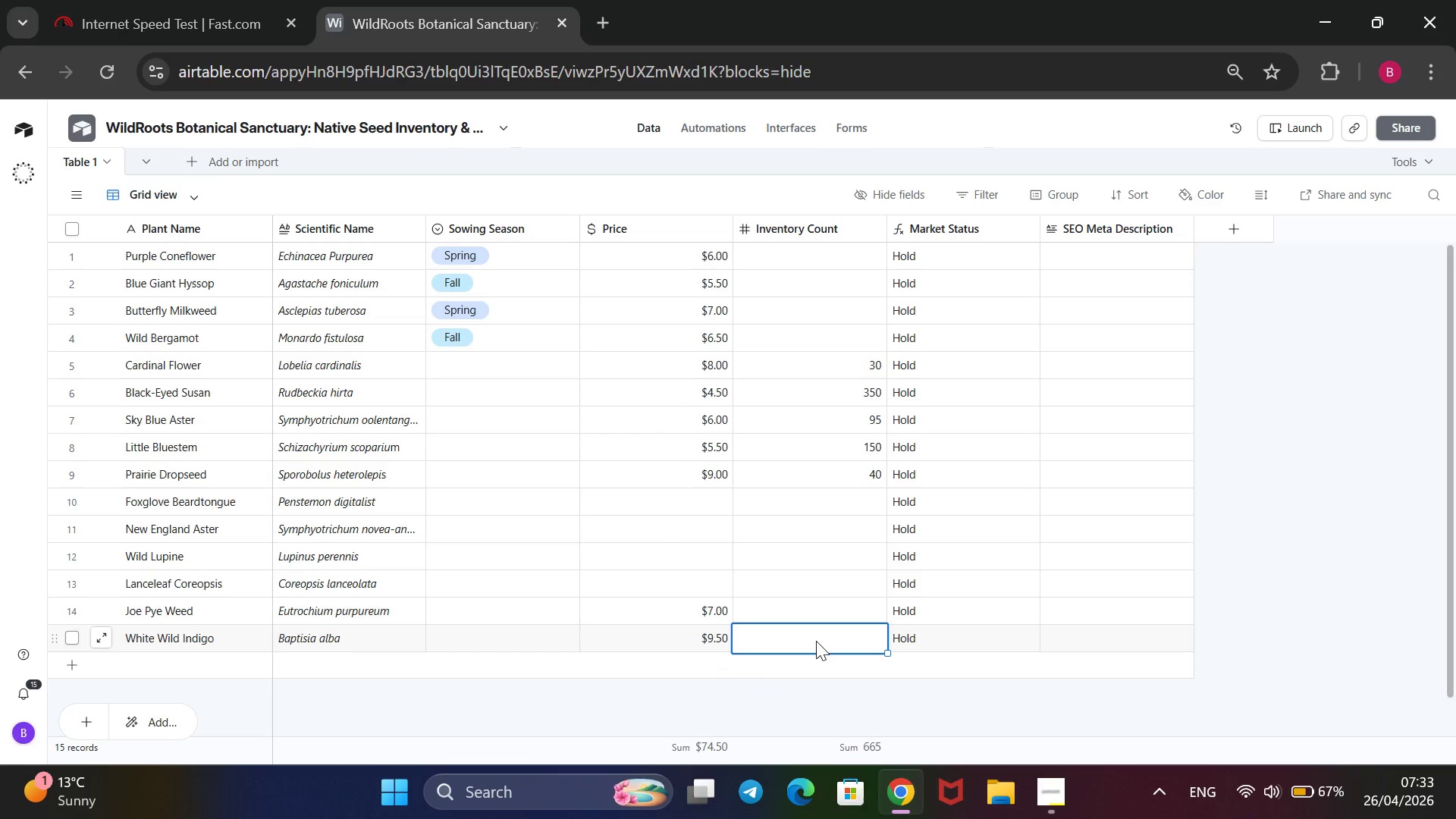 
type(55)
 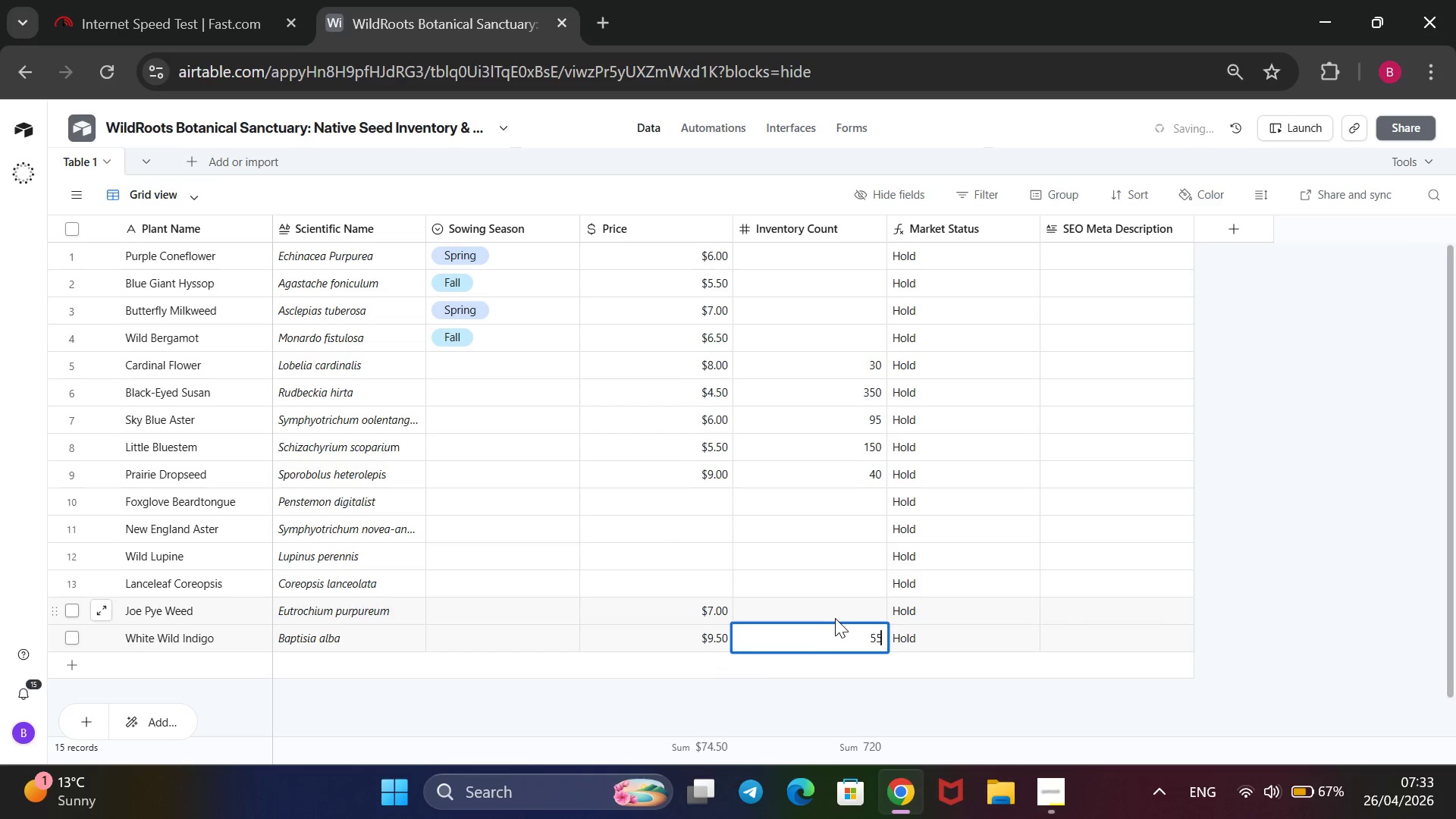 
left_click([835, 616])
 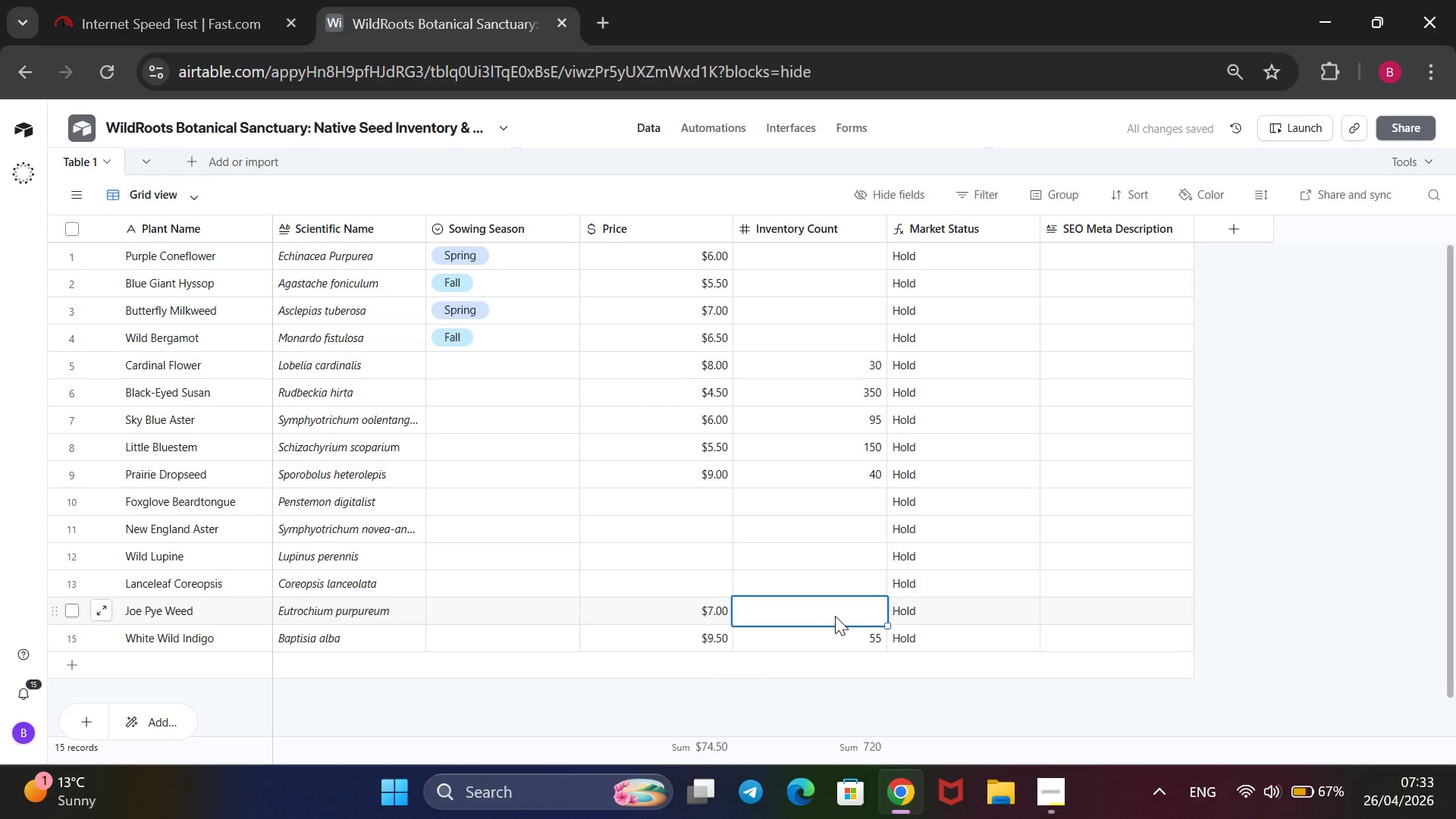 
type(65)
 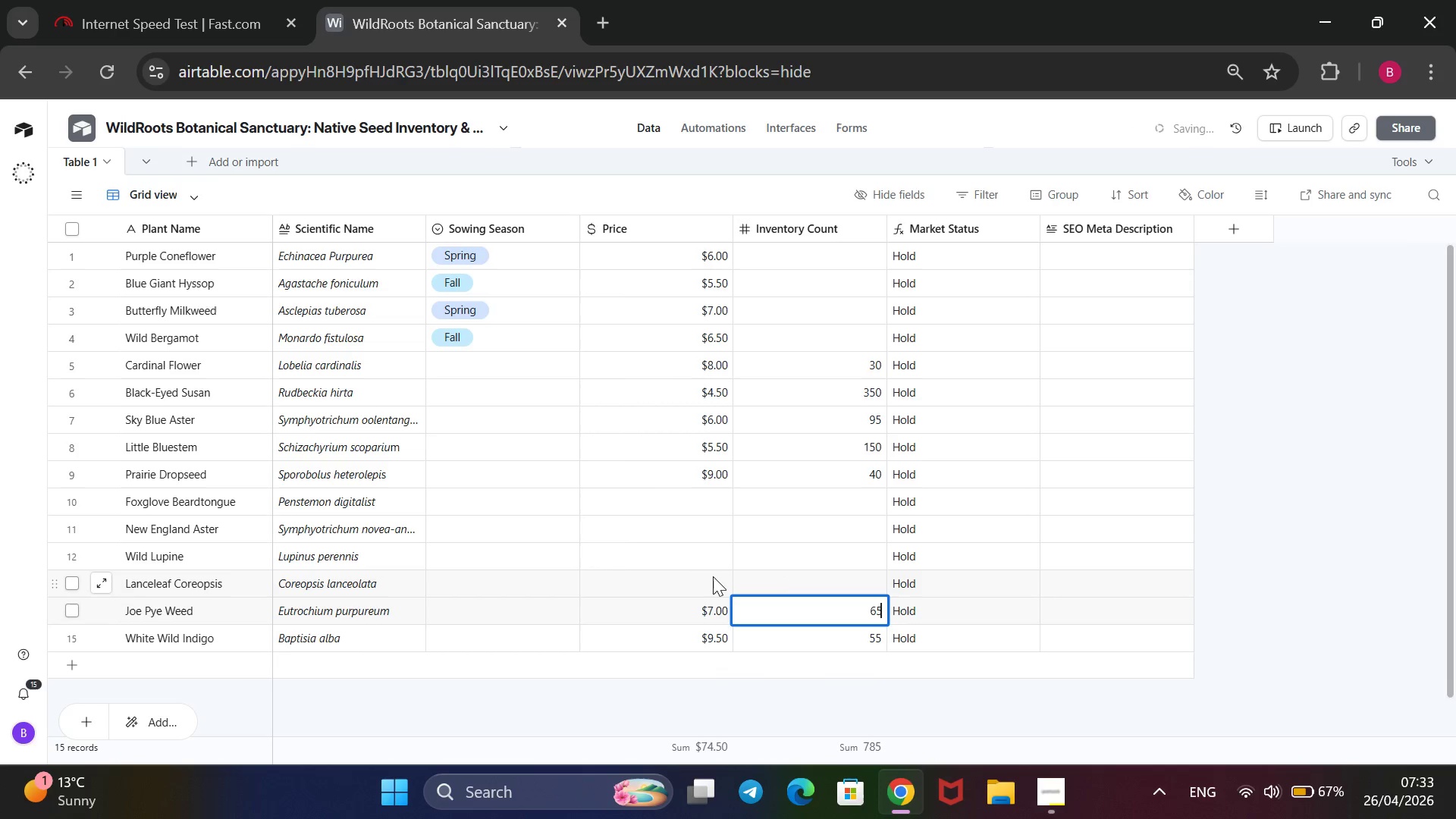 
left_click([713, 578])
 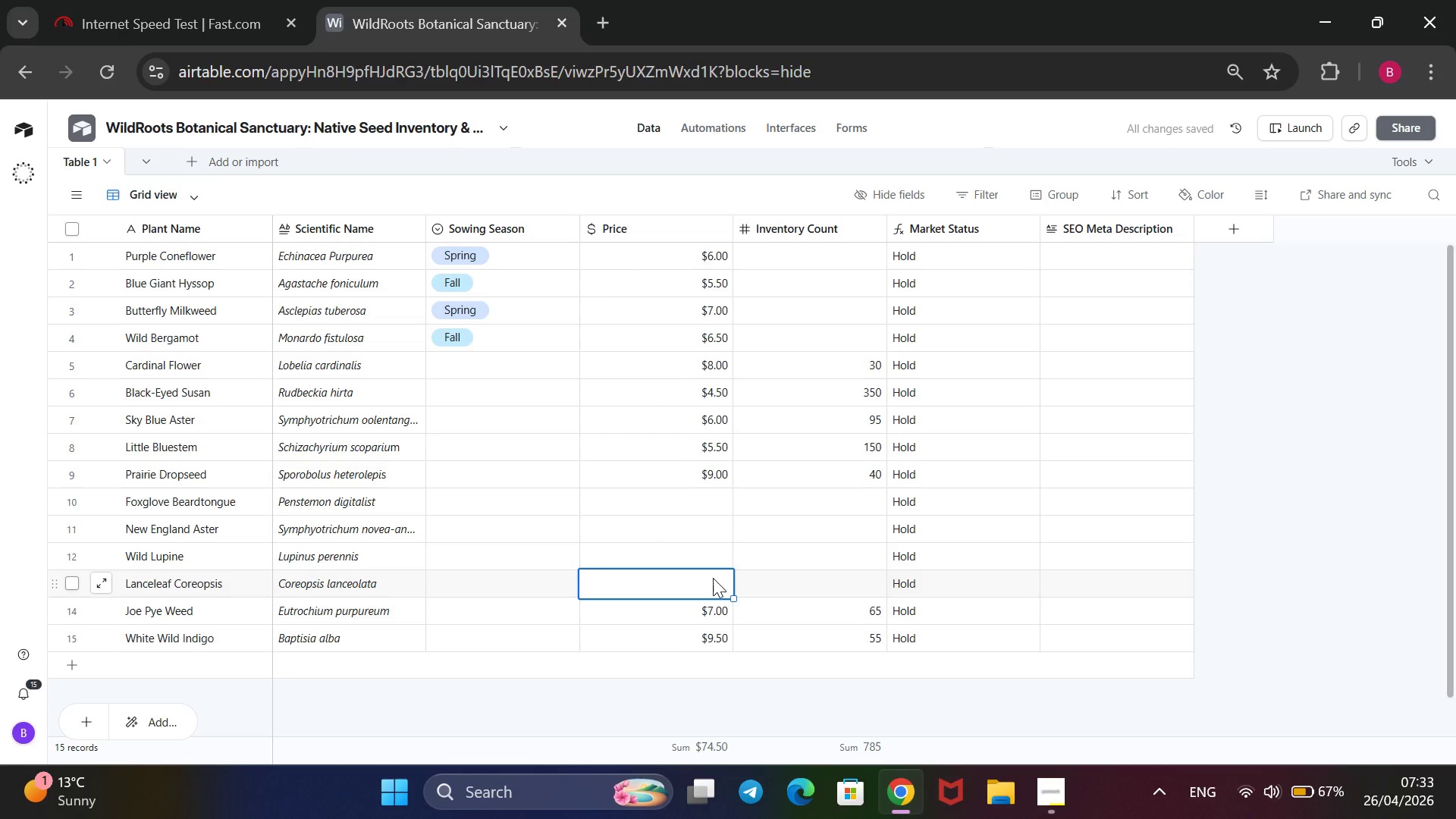 
key(5)
 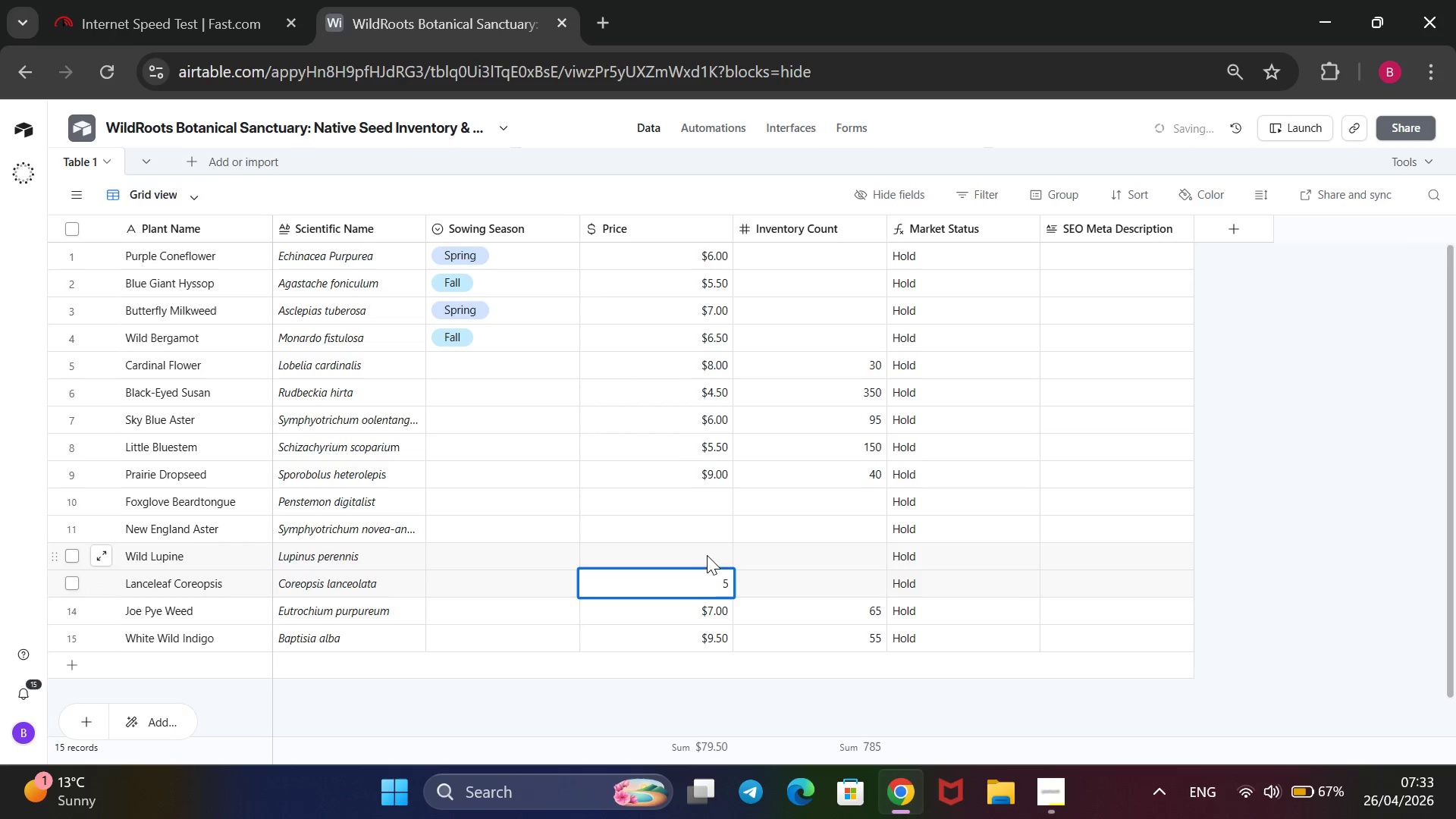 
left_click([707, 553])
 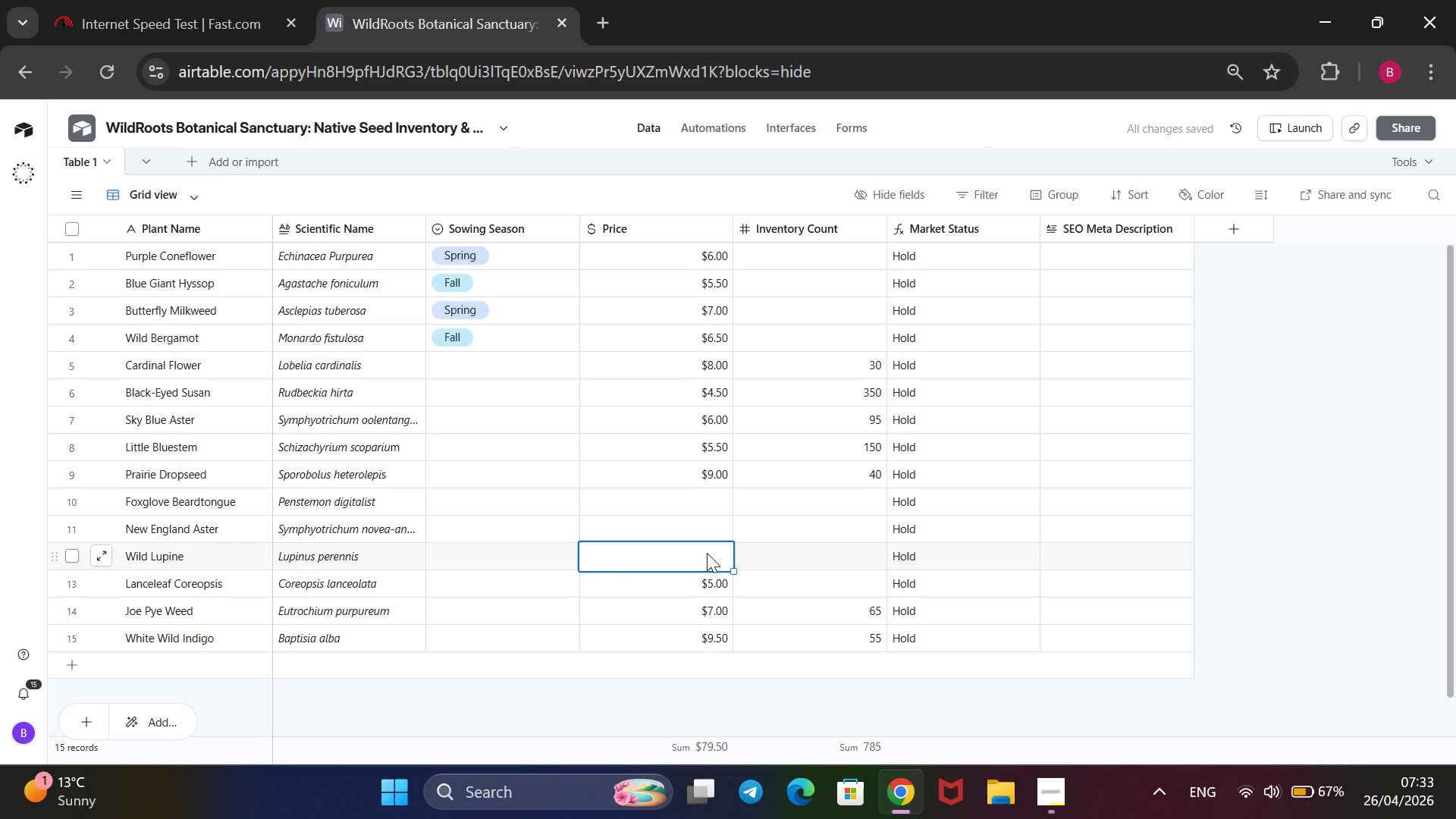 
key(8)
 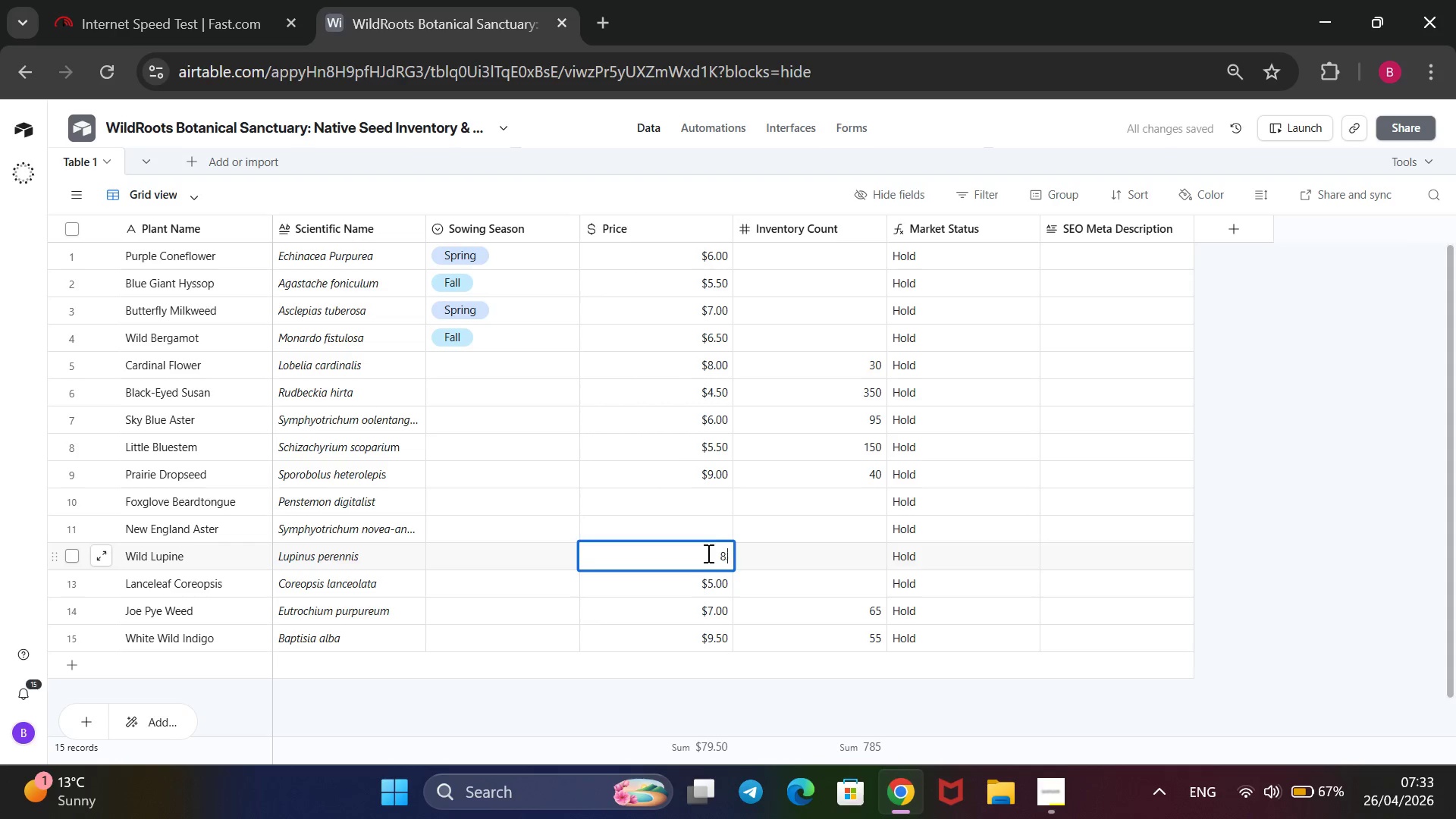 
key(Period)
 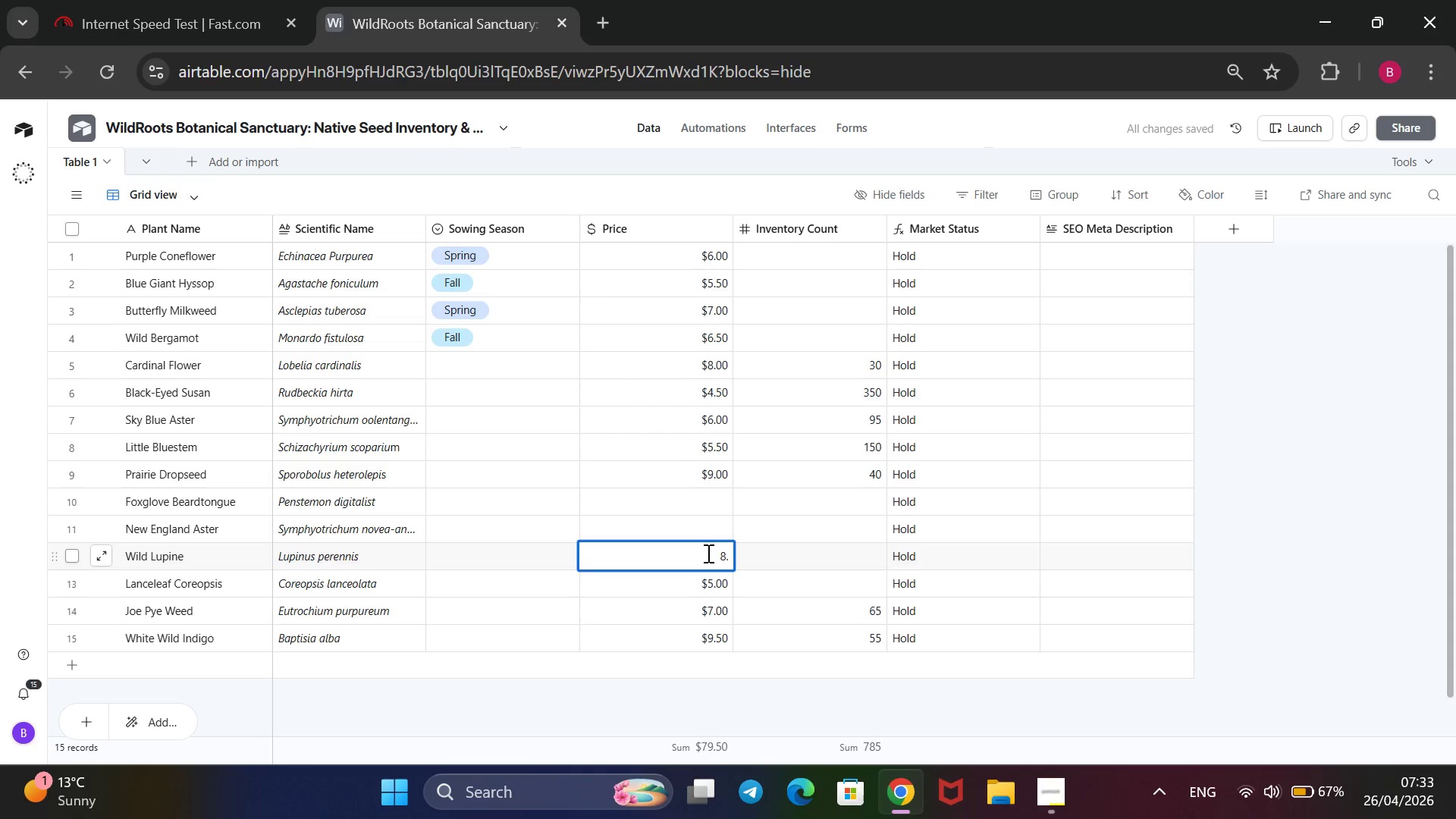 
key(5)
 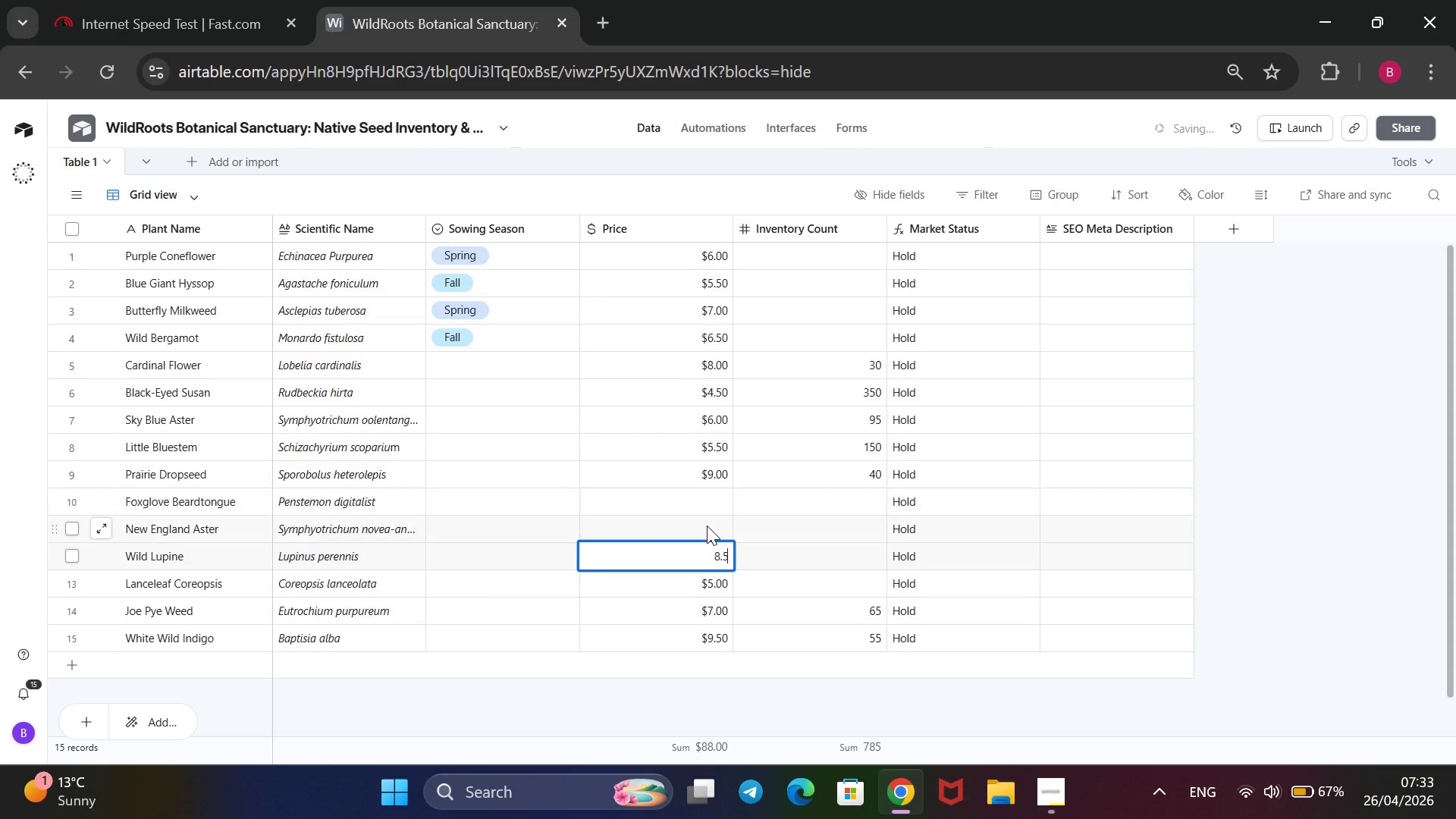 
left_click([707, 530])
 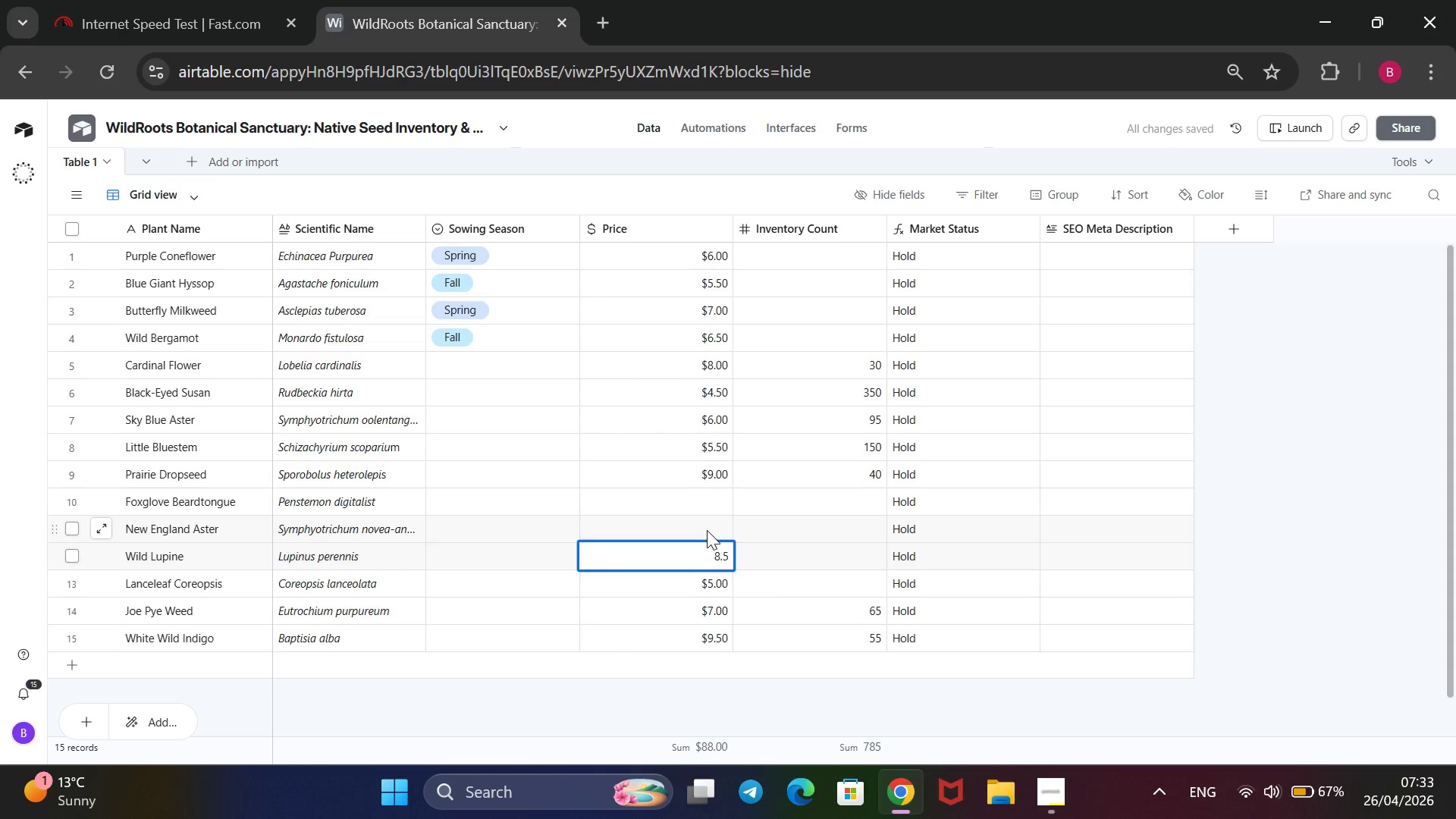 
key(5)
 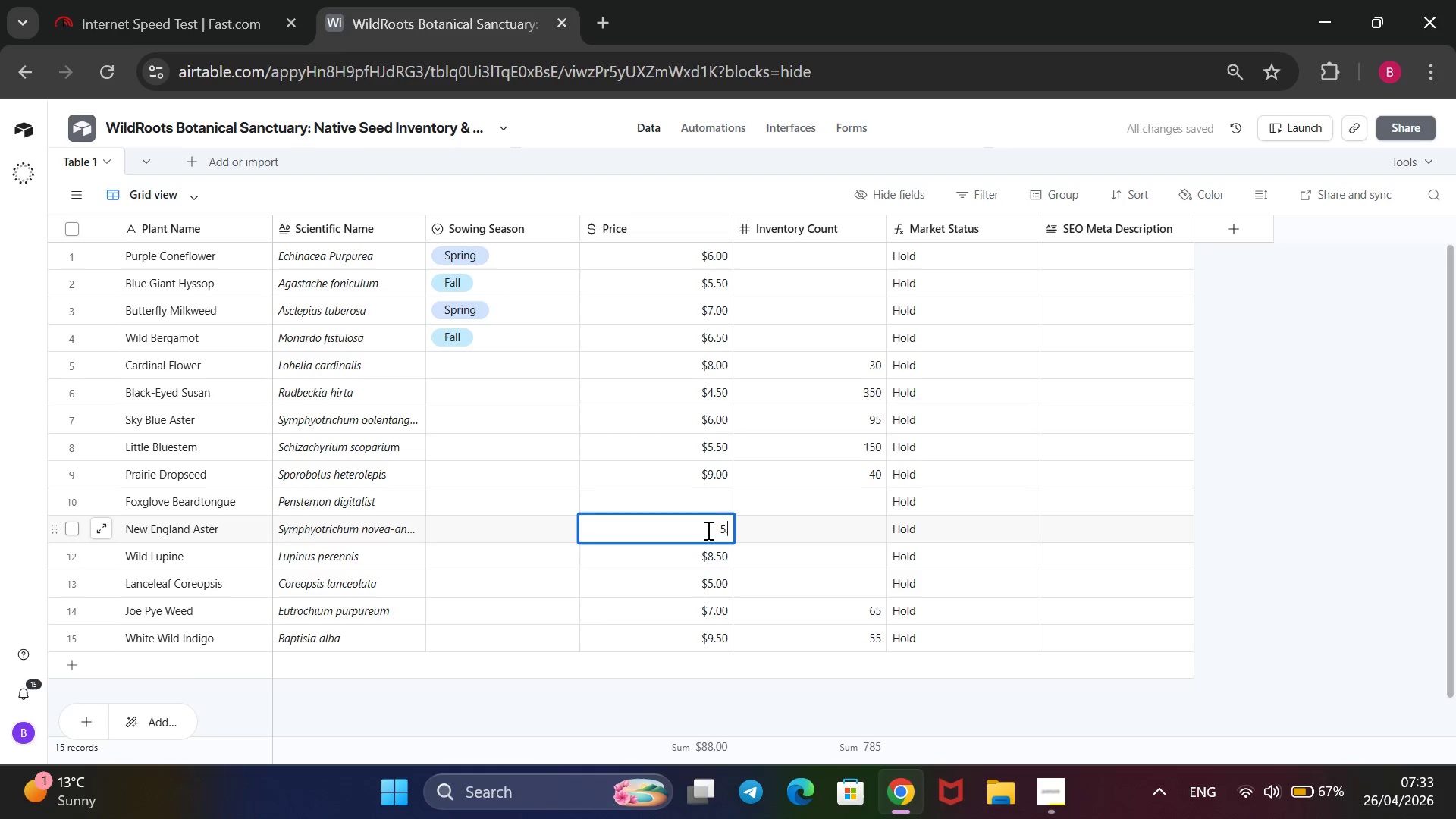 
key(Period)
 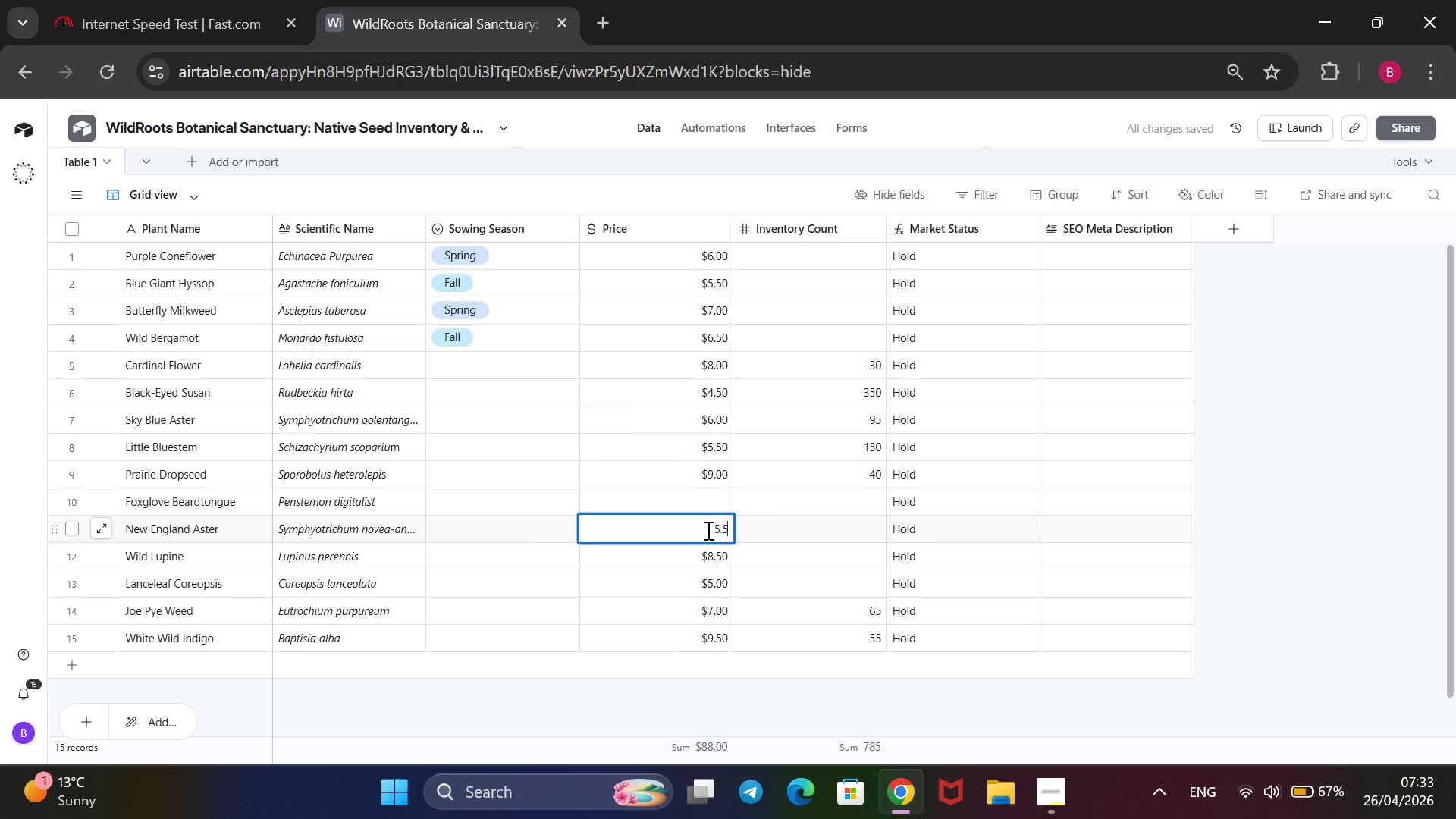 
key(5)
 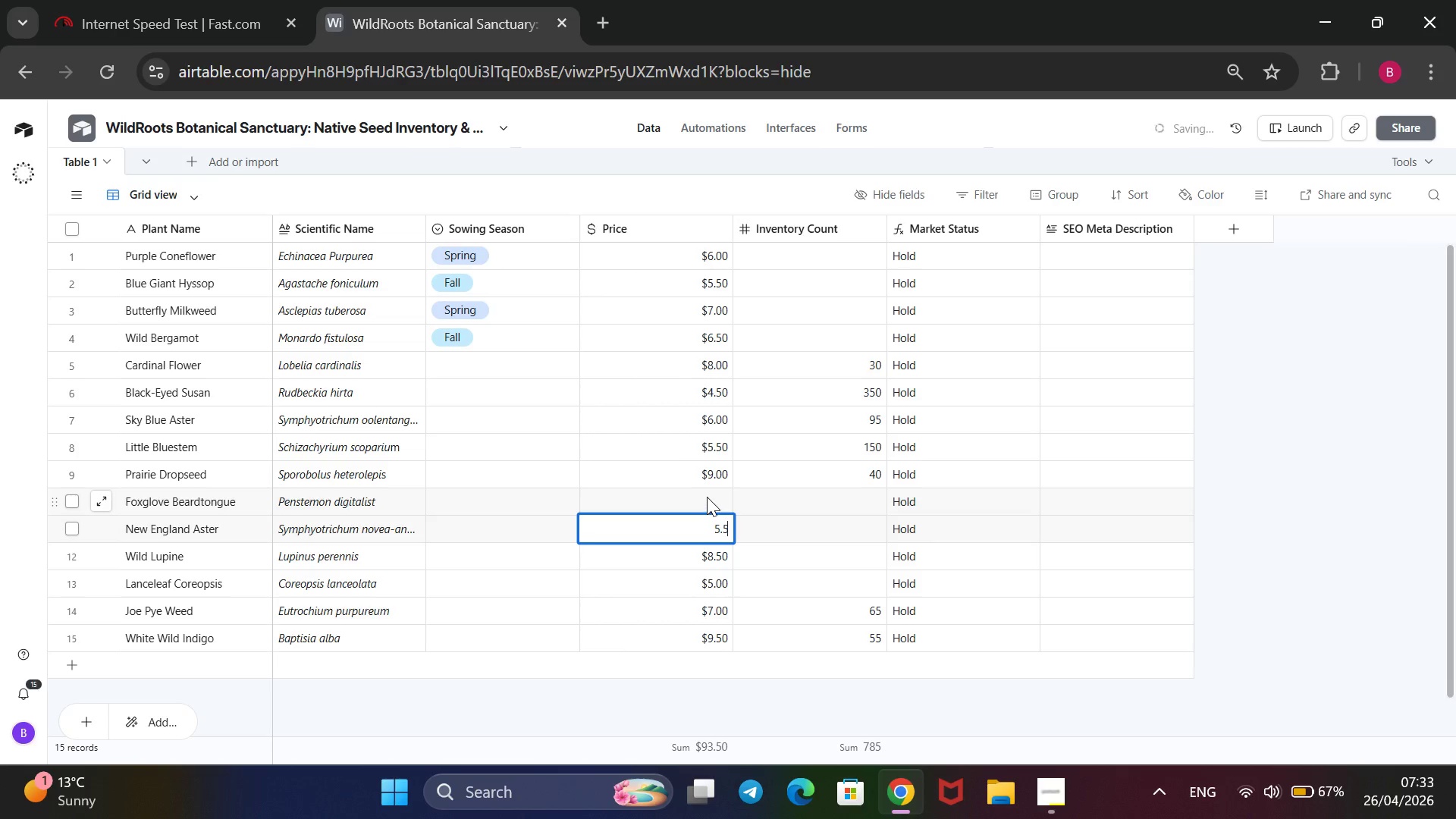 
left_click([707, 496])
 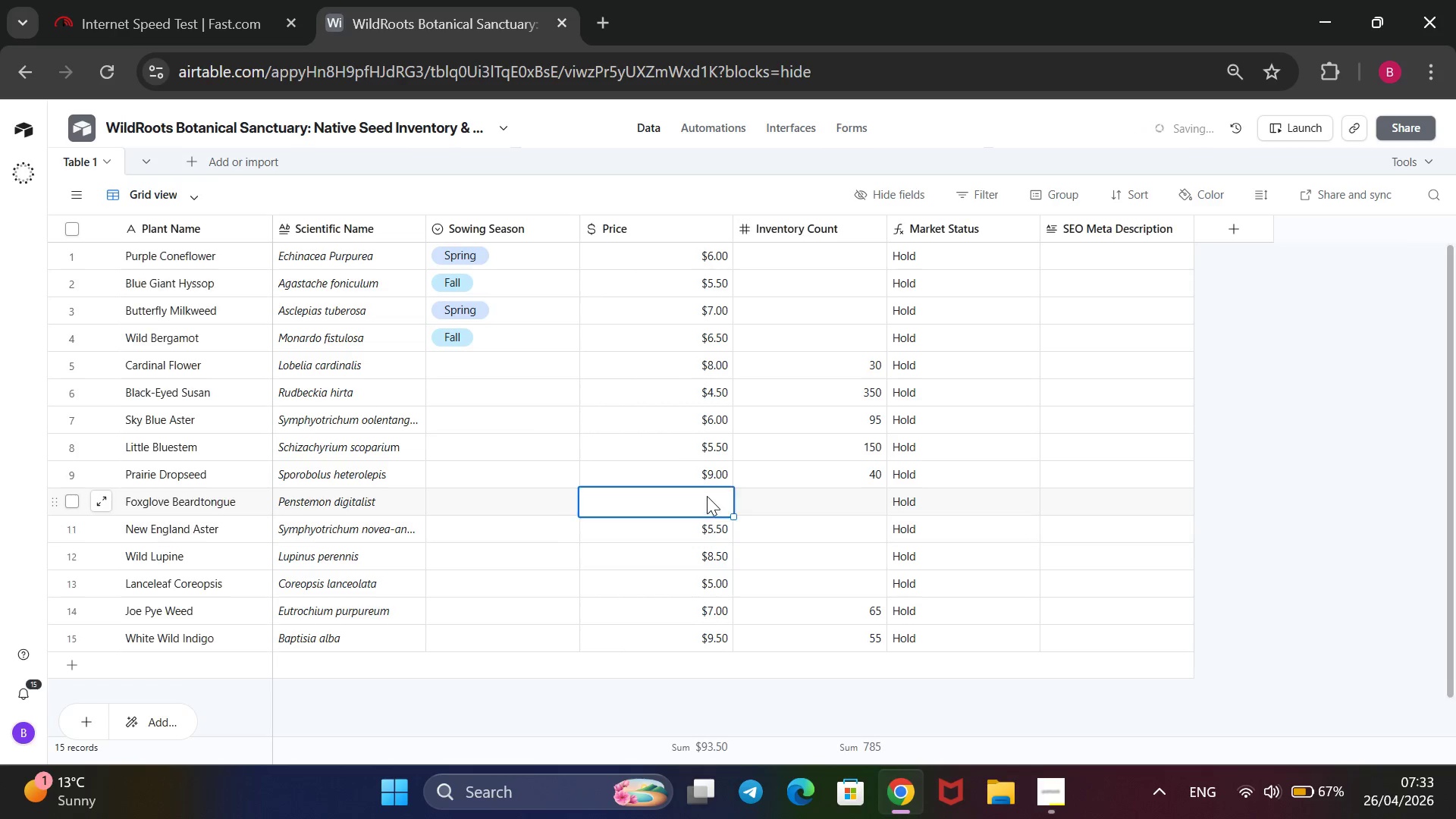 
key(6)
 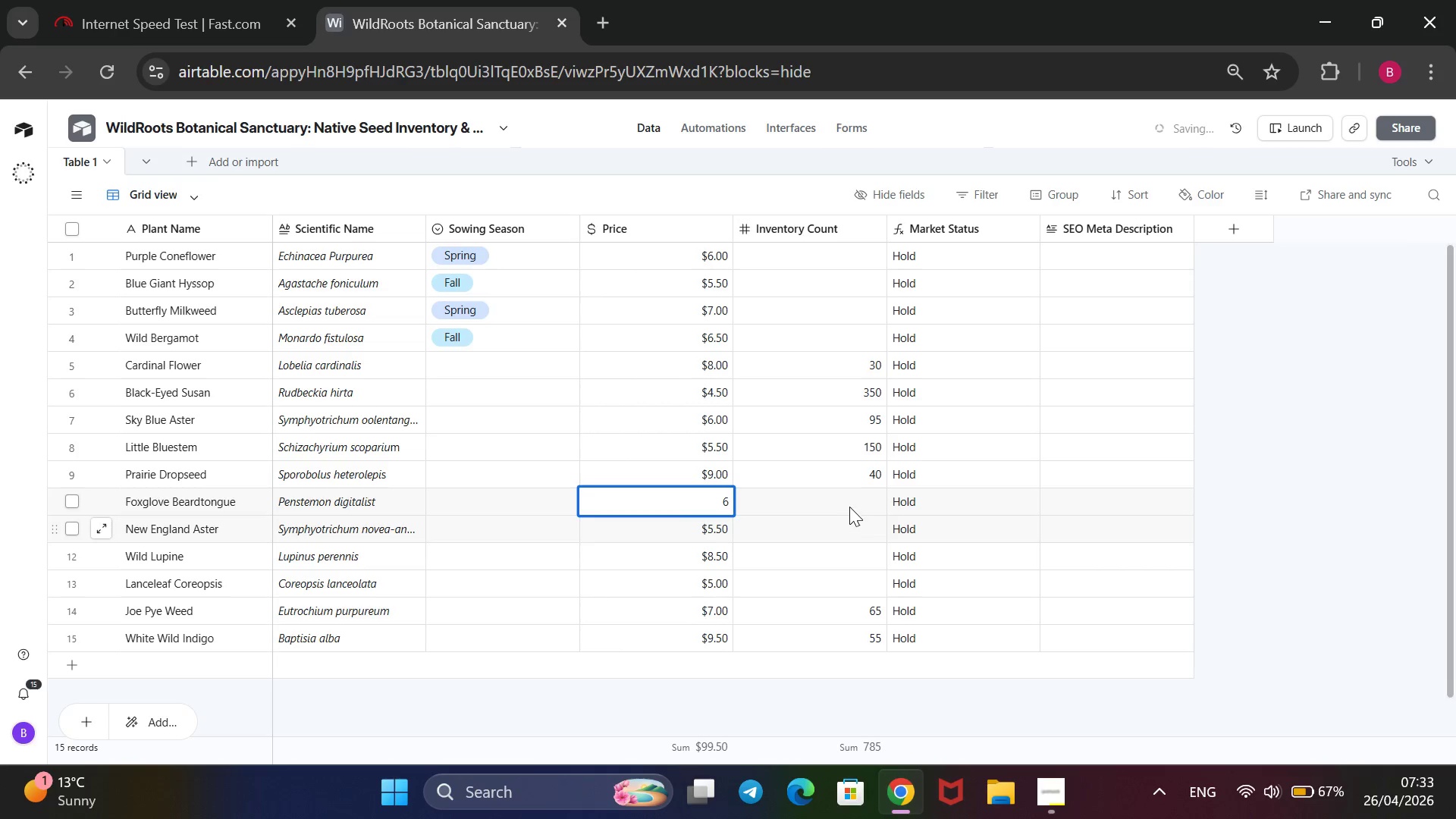 
left_click([859, 494])
 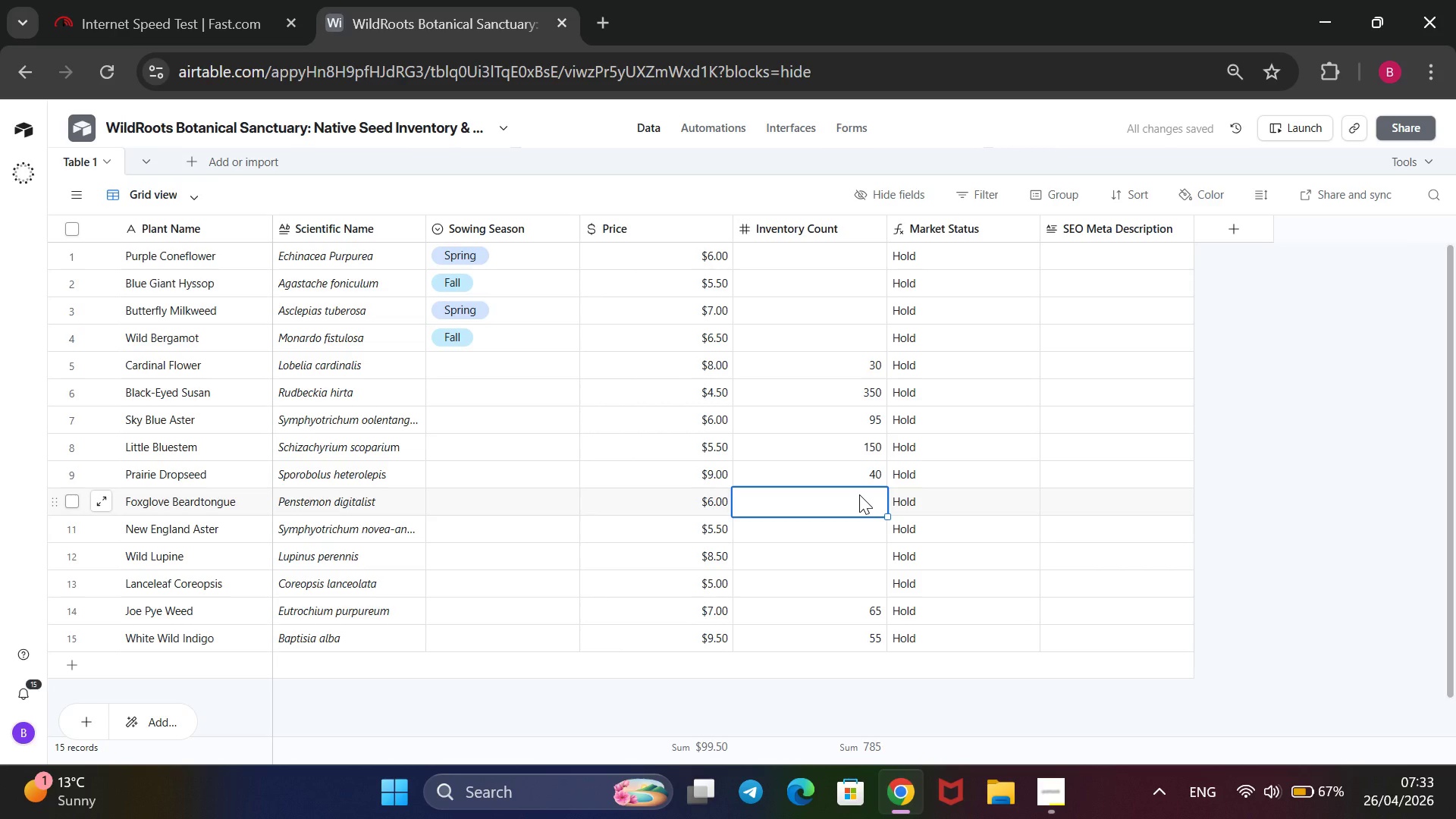 
type(75)
 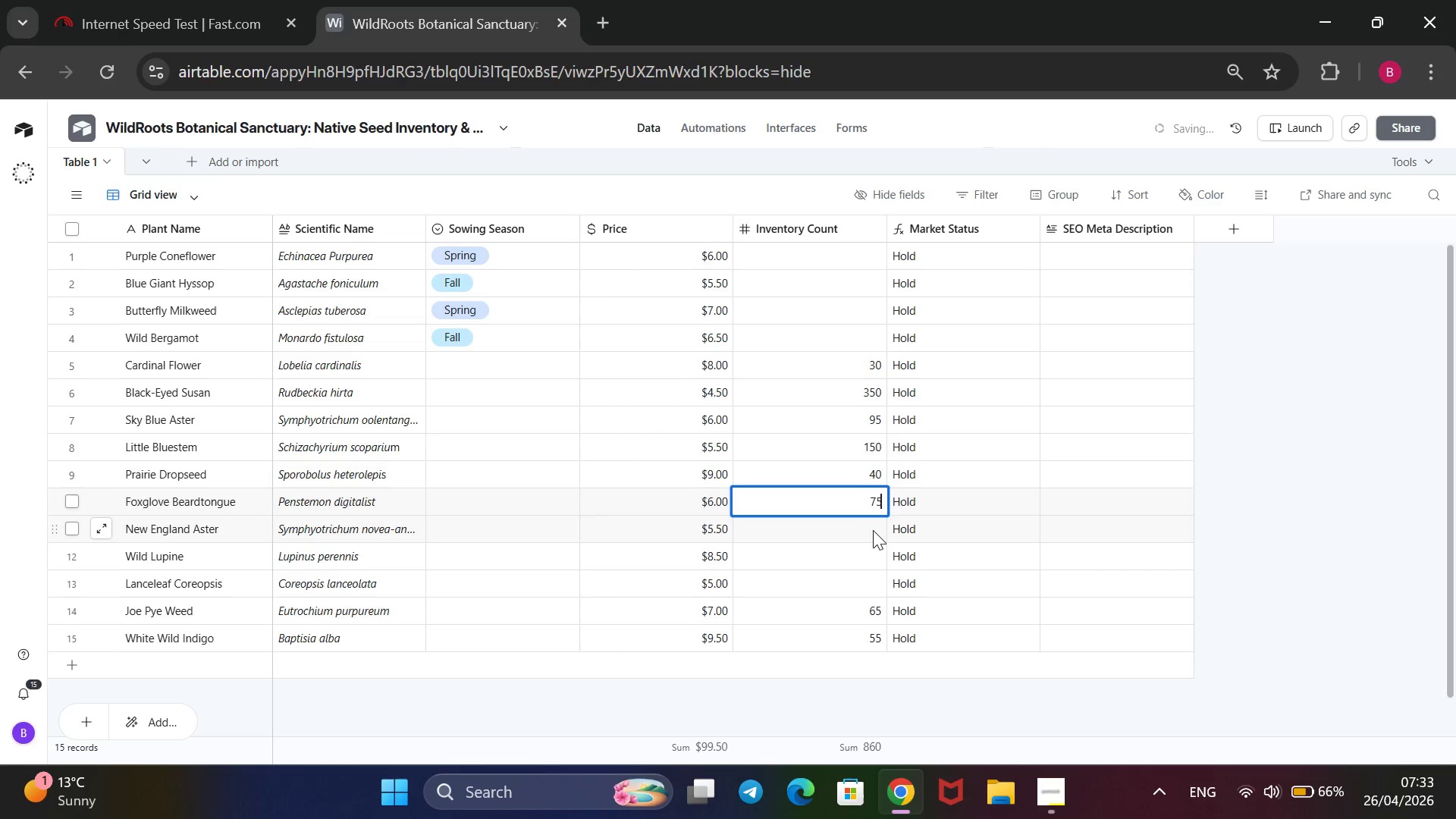 
left_click([872, 530])
 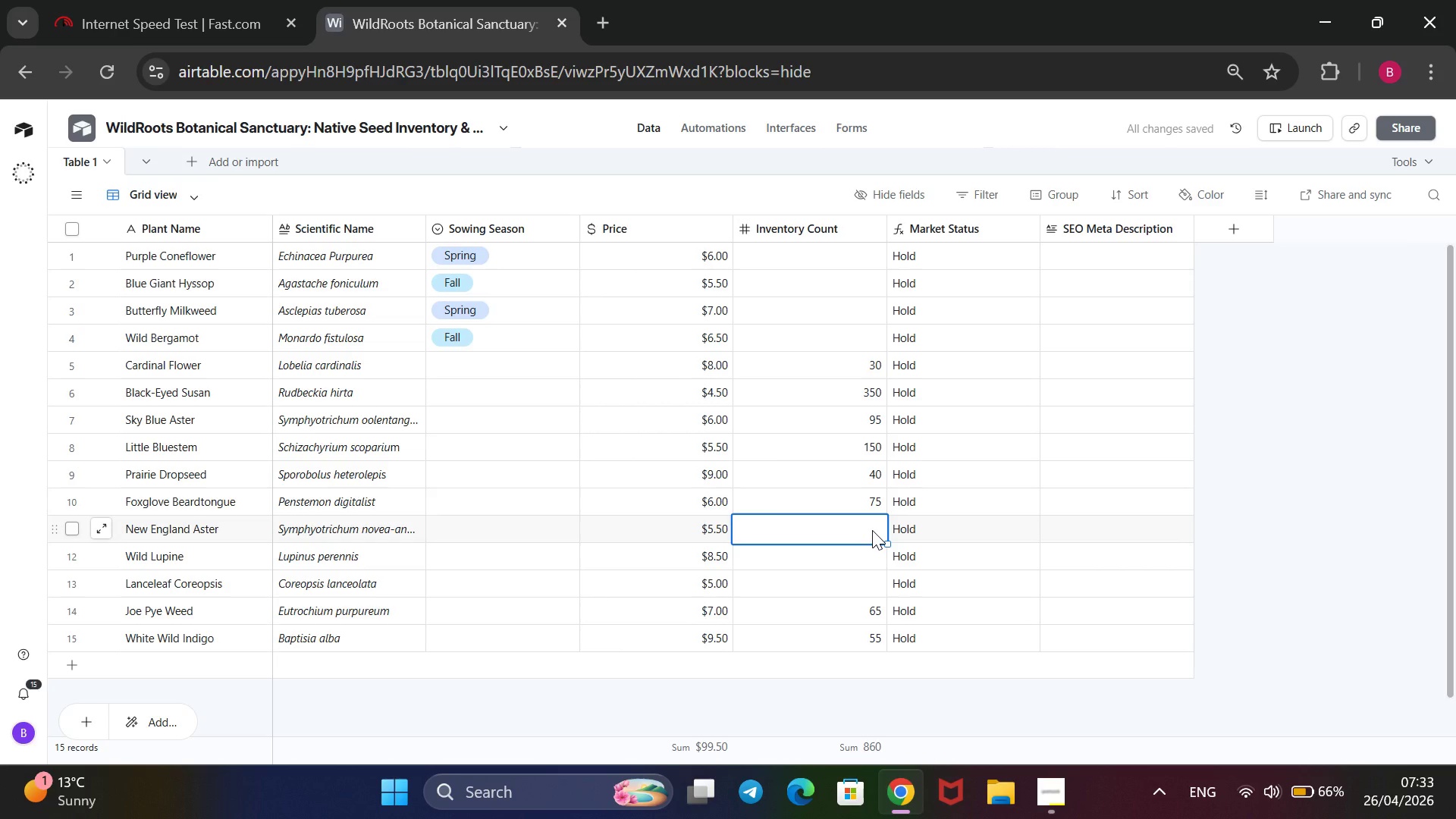 
wait(6.08)
 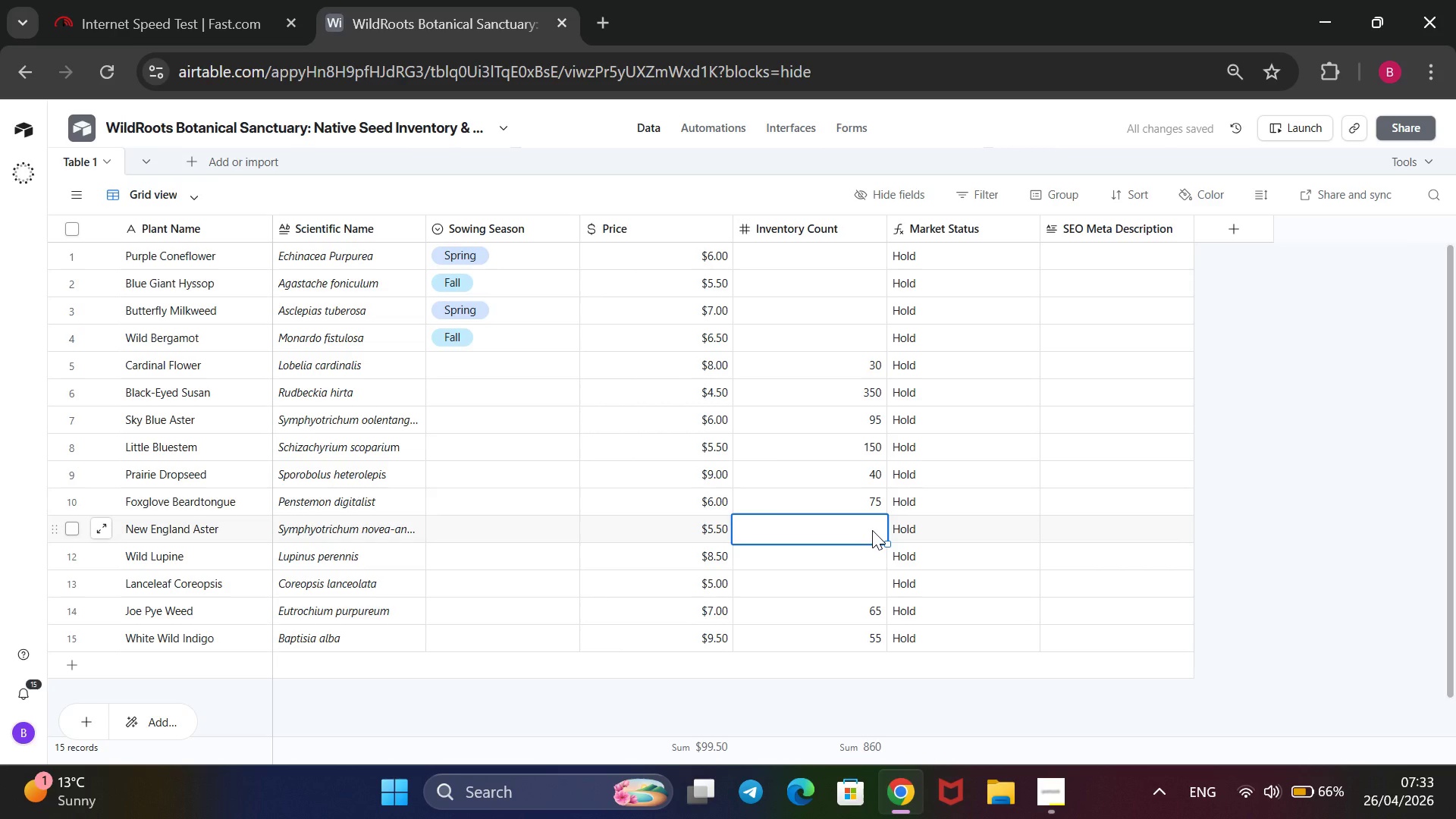 
type(110)
 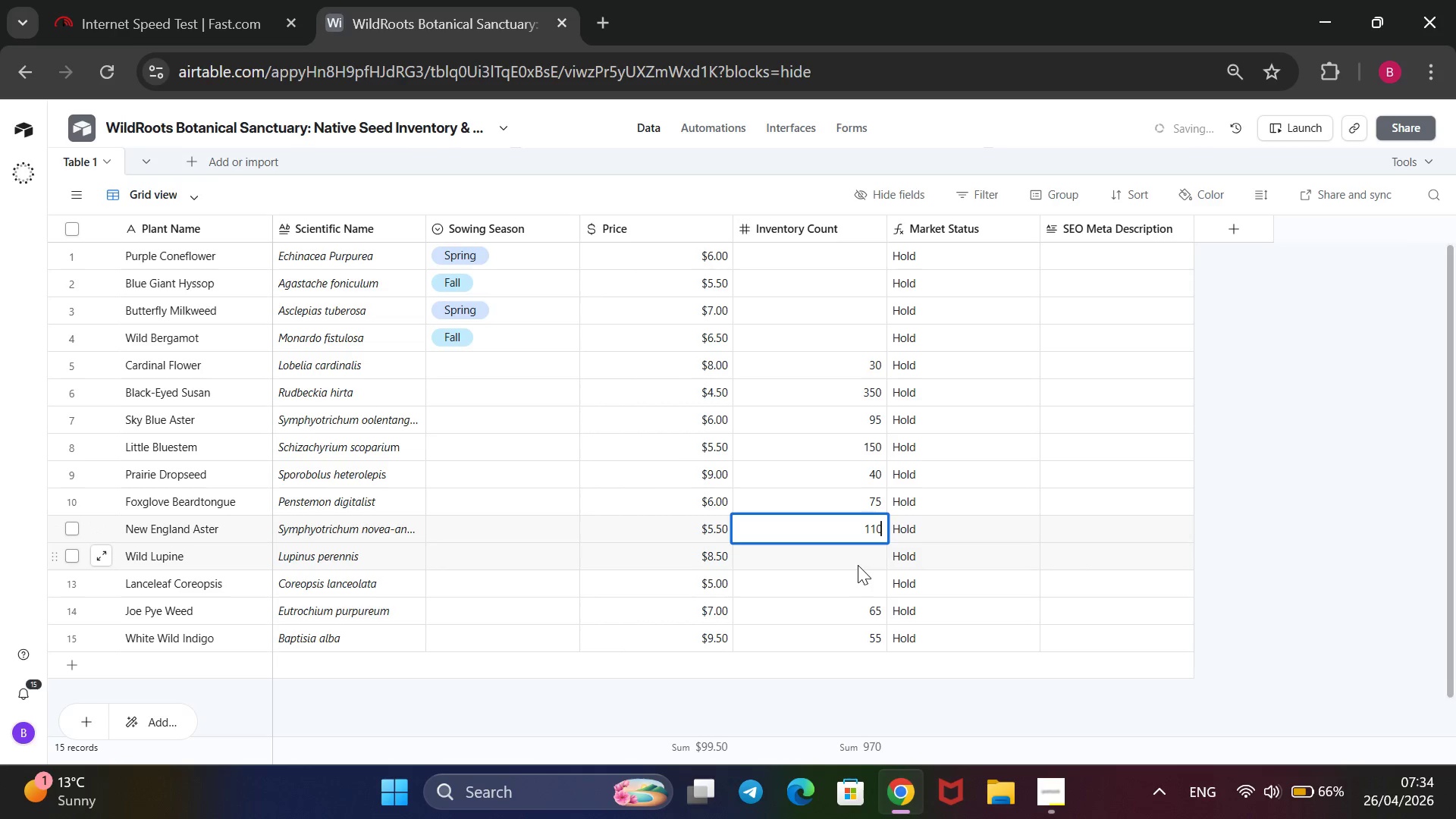 
left_click([858, 560])
 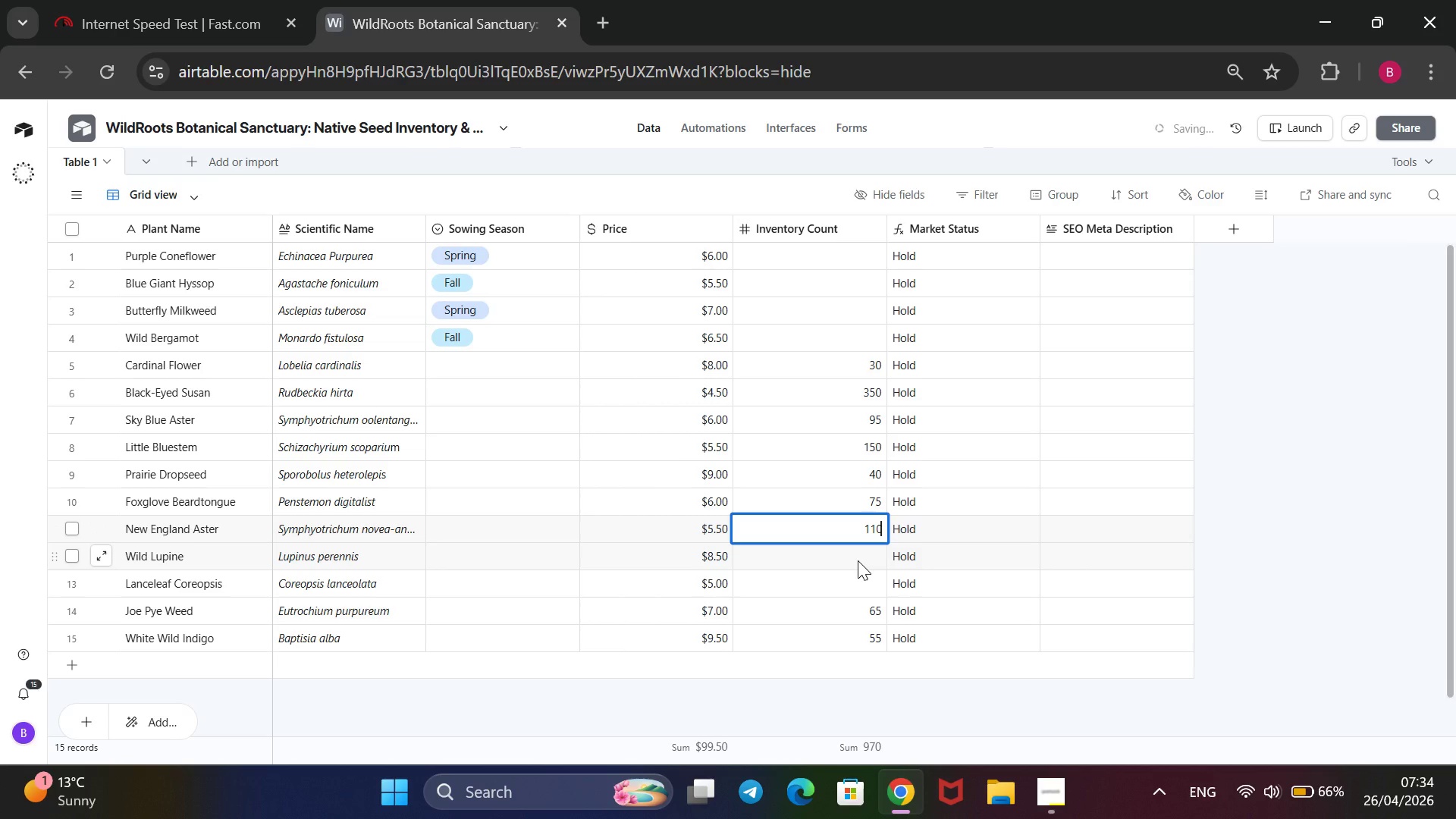 
type(15)
 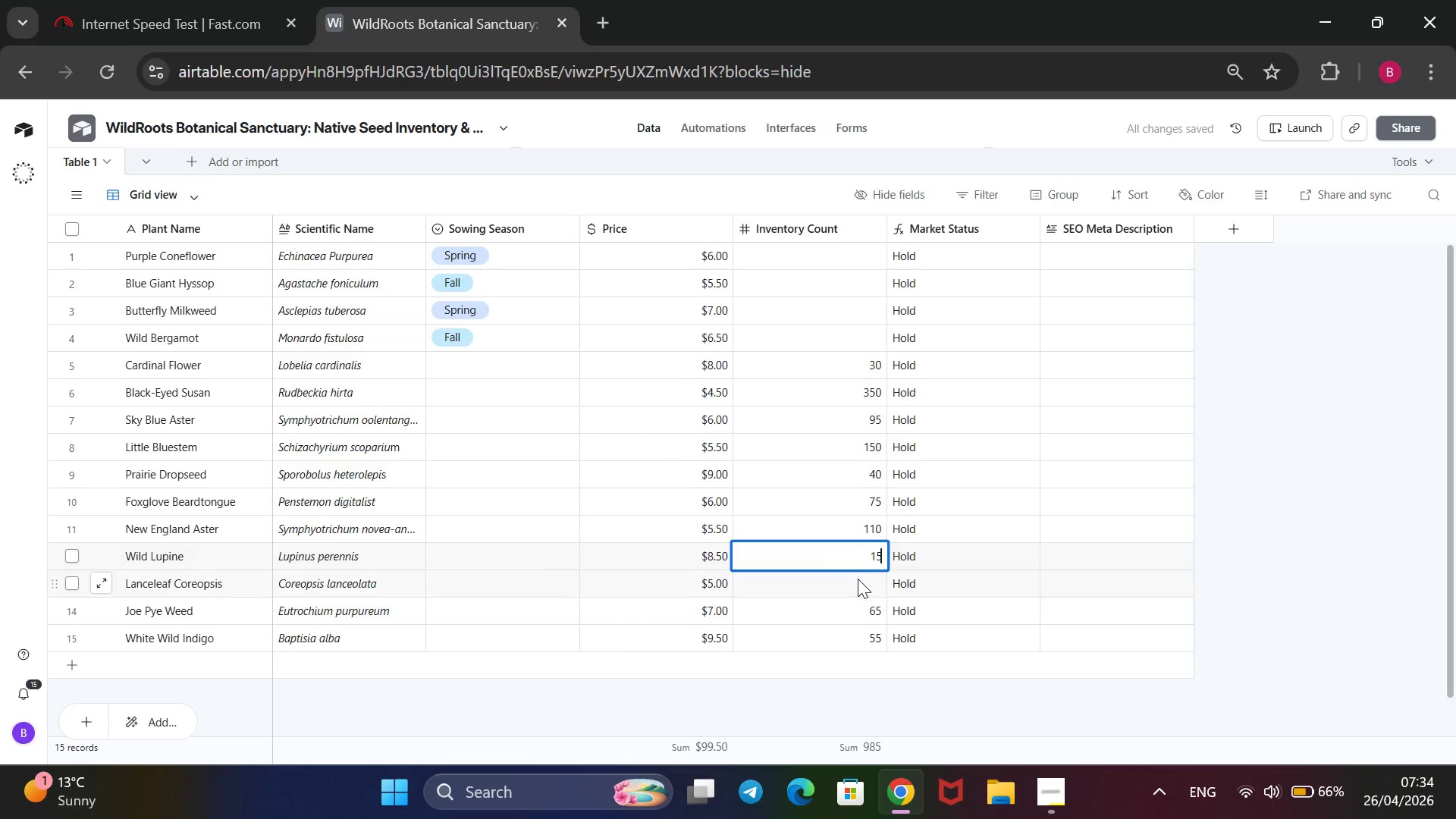 
left_click([858, 583])
 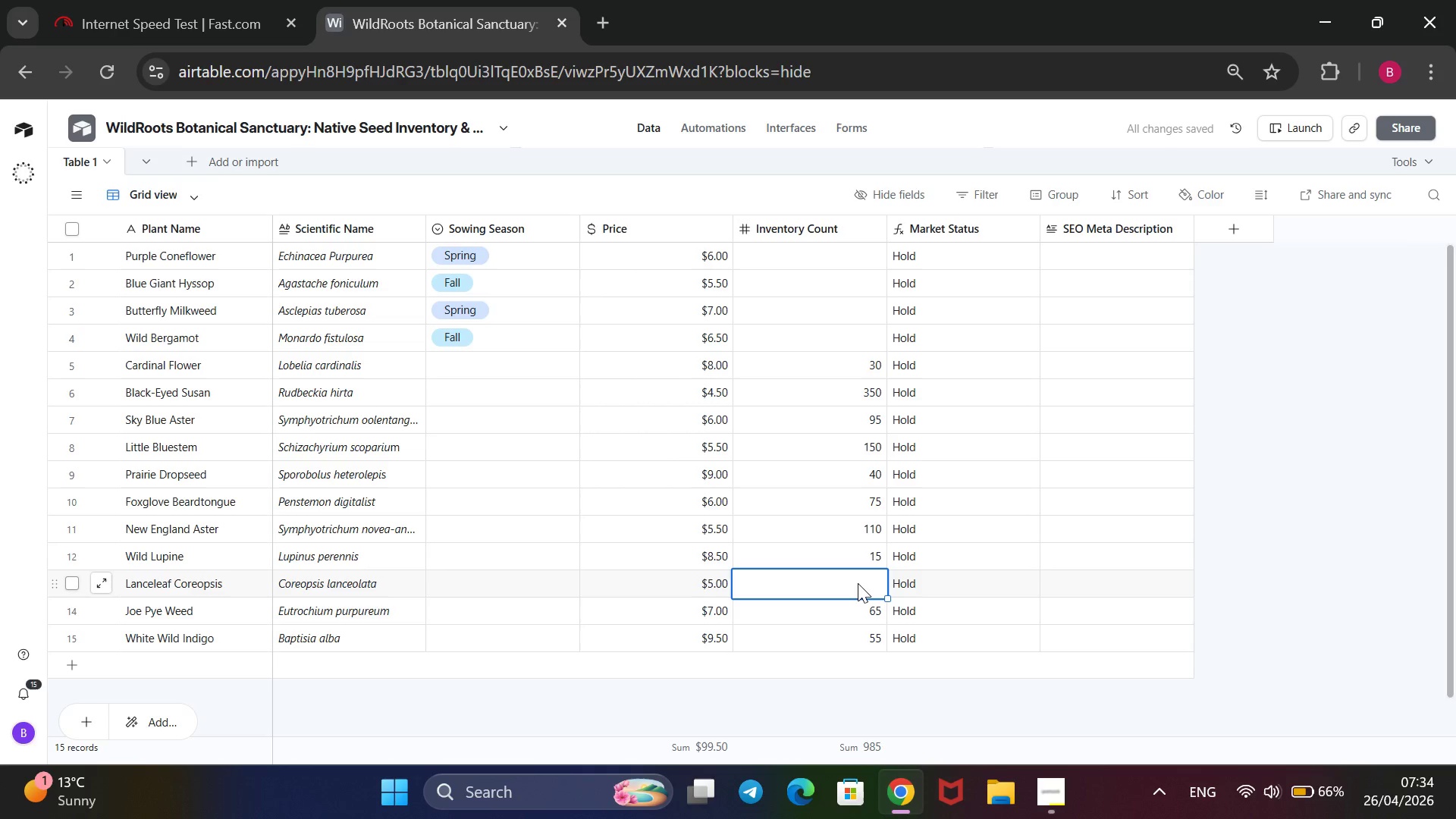 
type(200)
 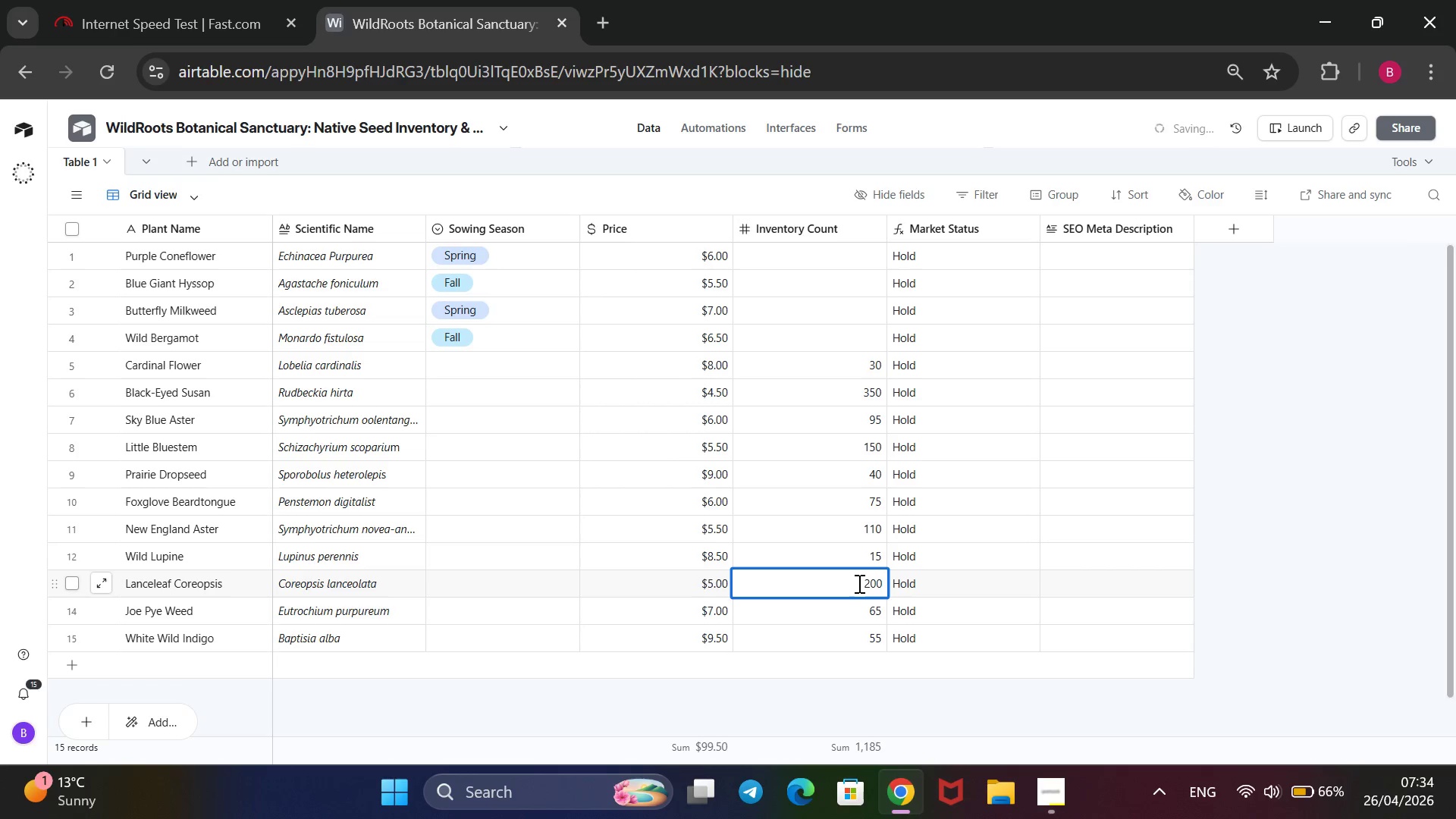 
wait(5.36)
 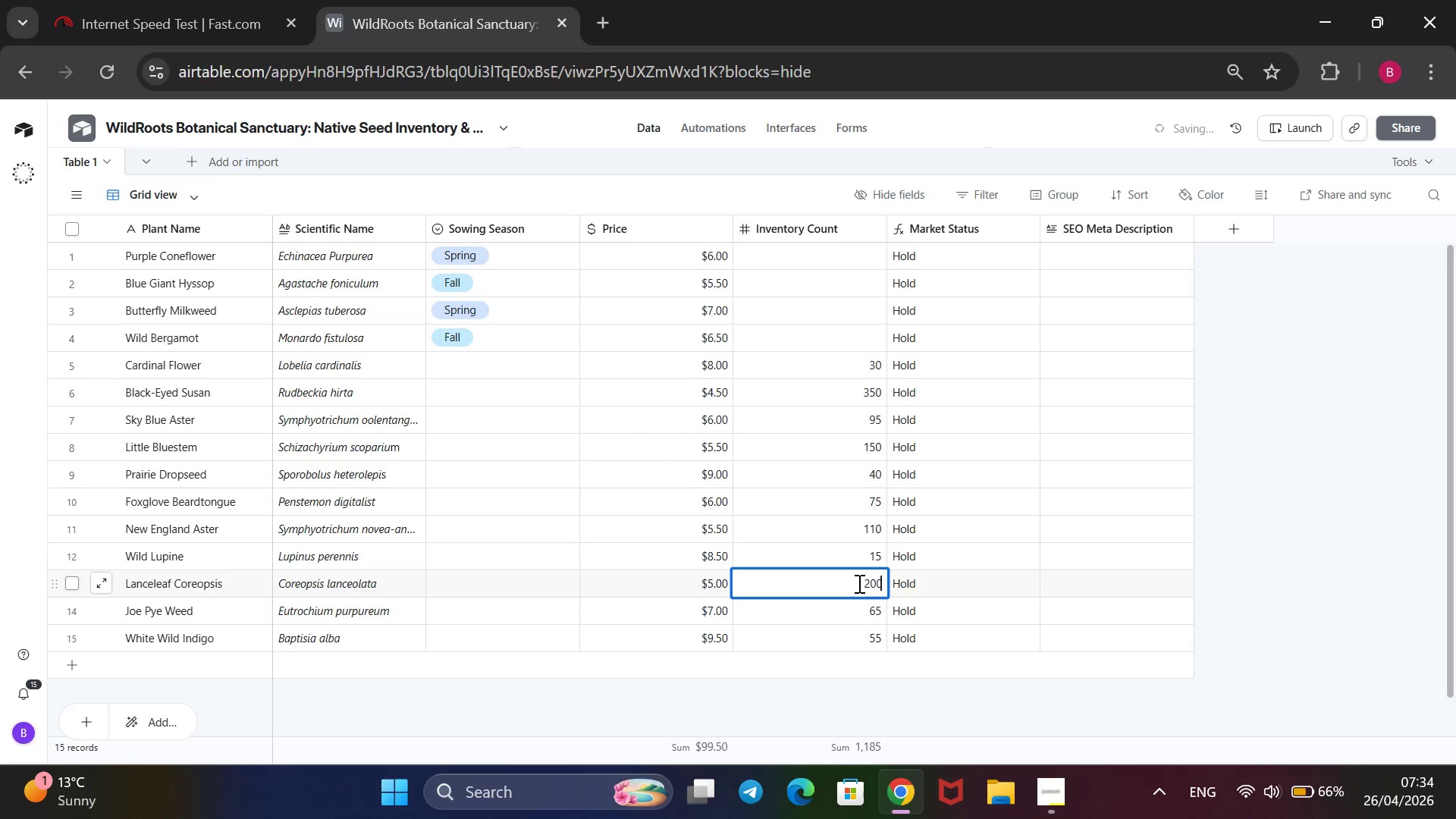 
left_click([827, 260])
 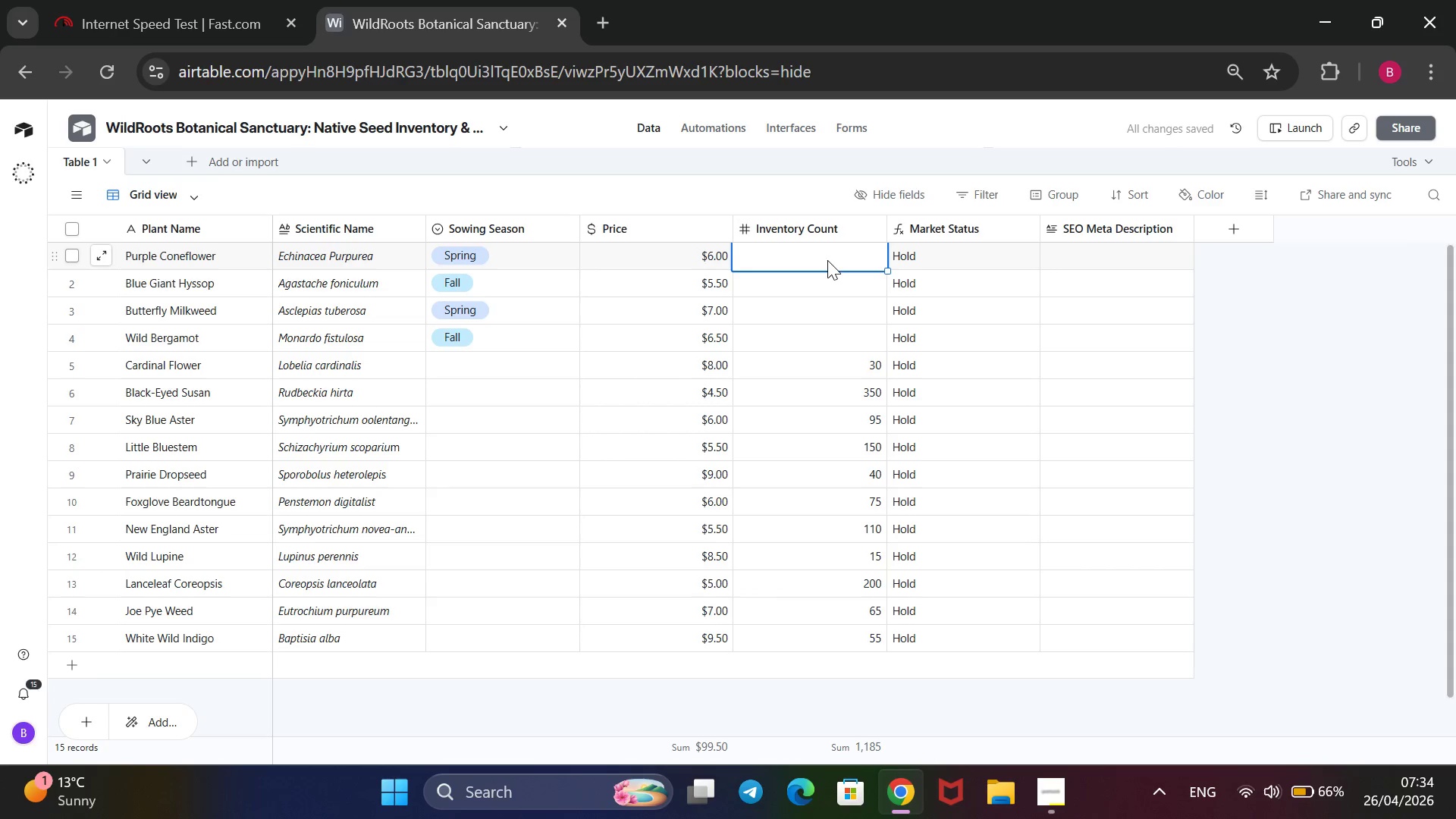 
type(100)
 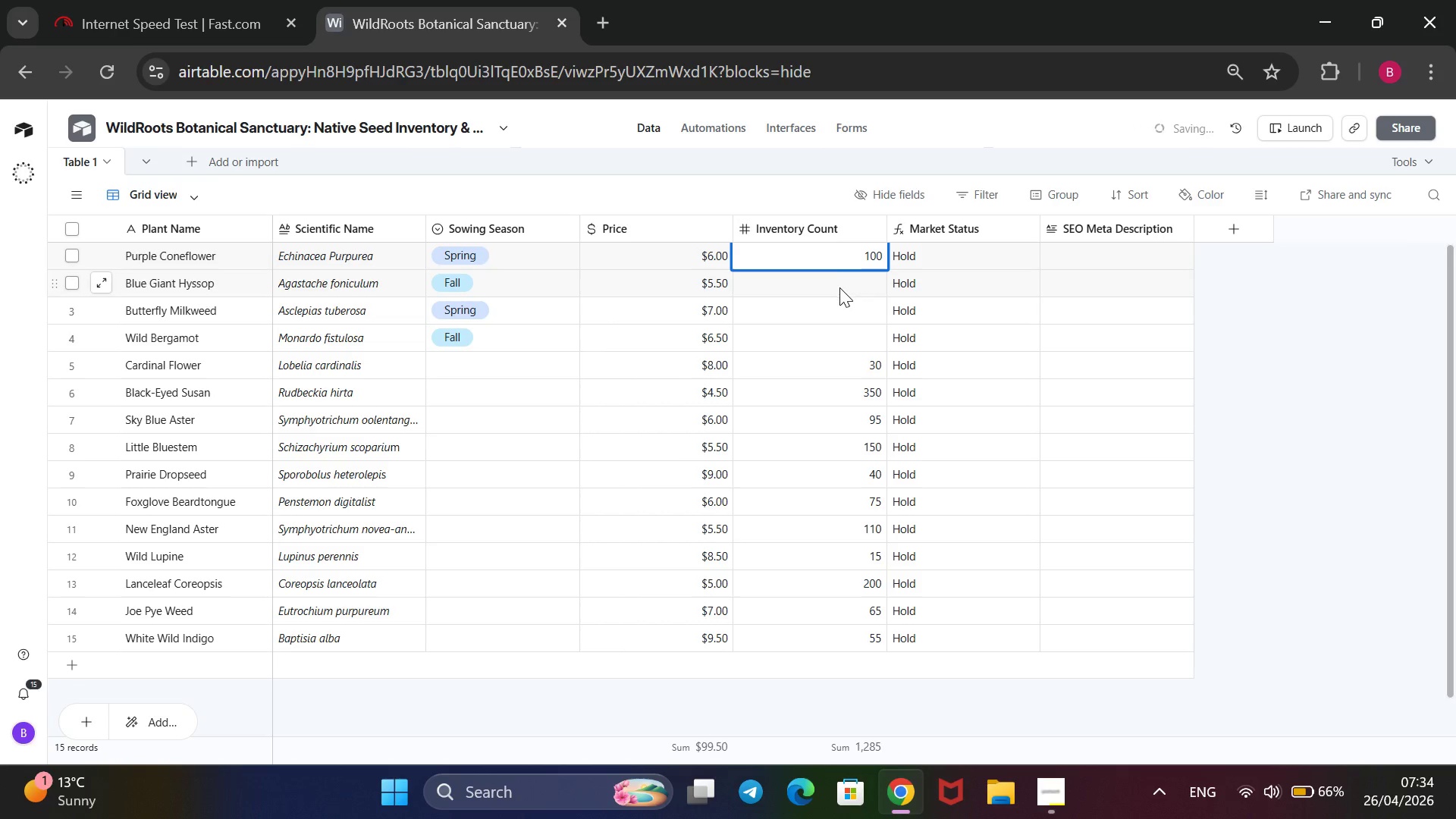 
left_click([839, 287])
 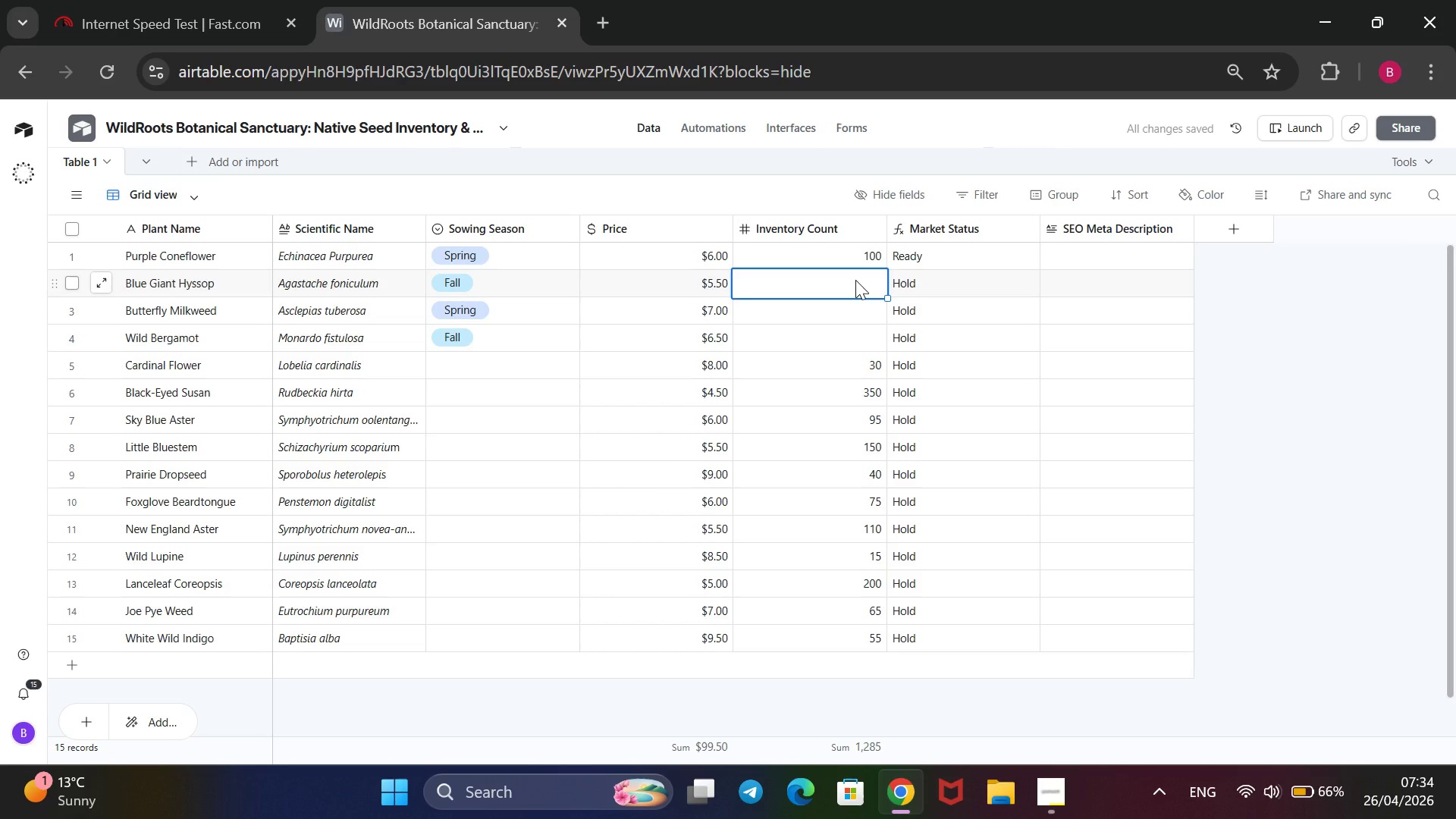 
wait(6.06)
 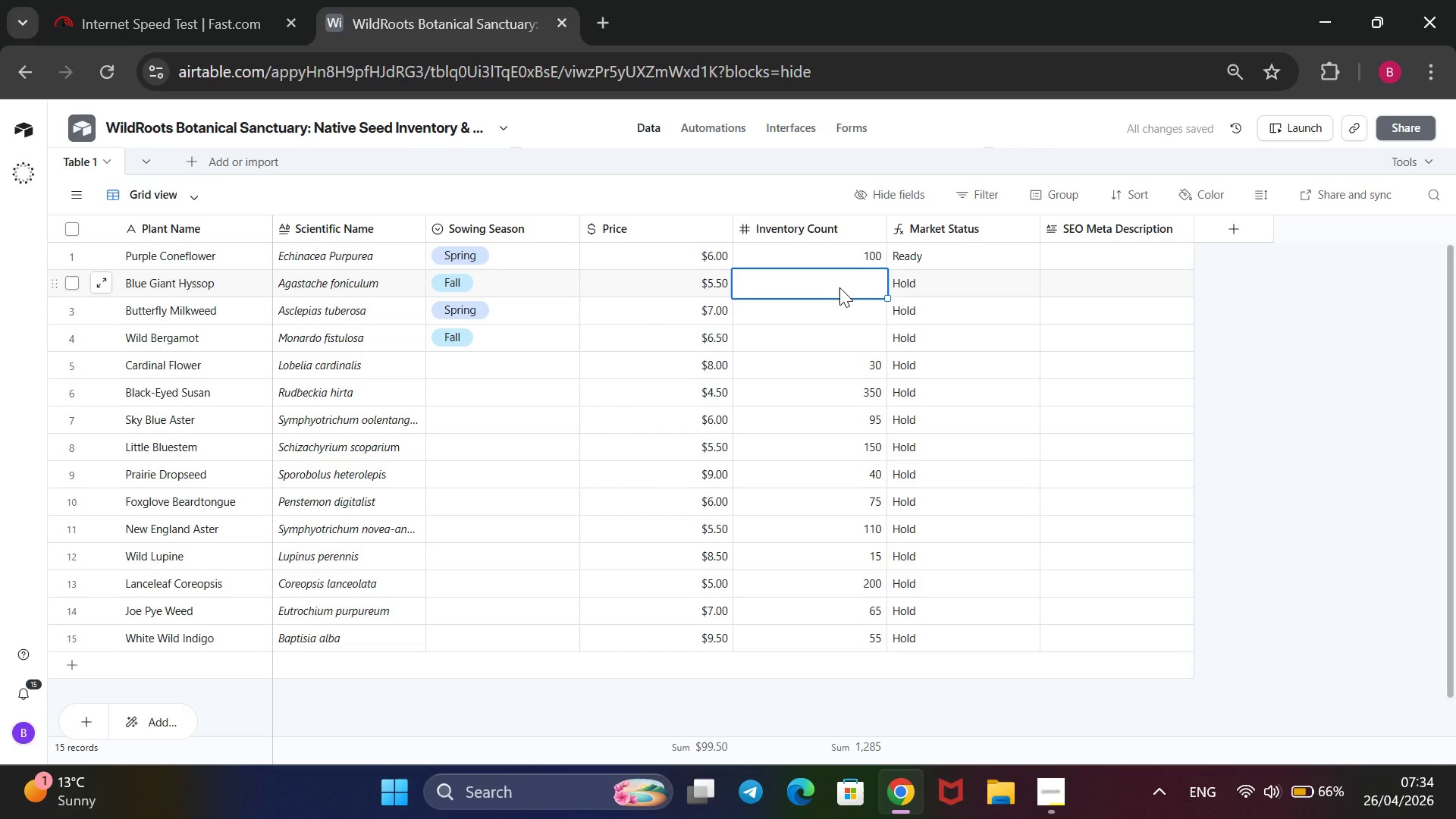 
type(85)
 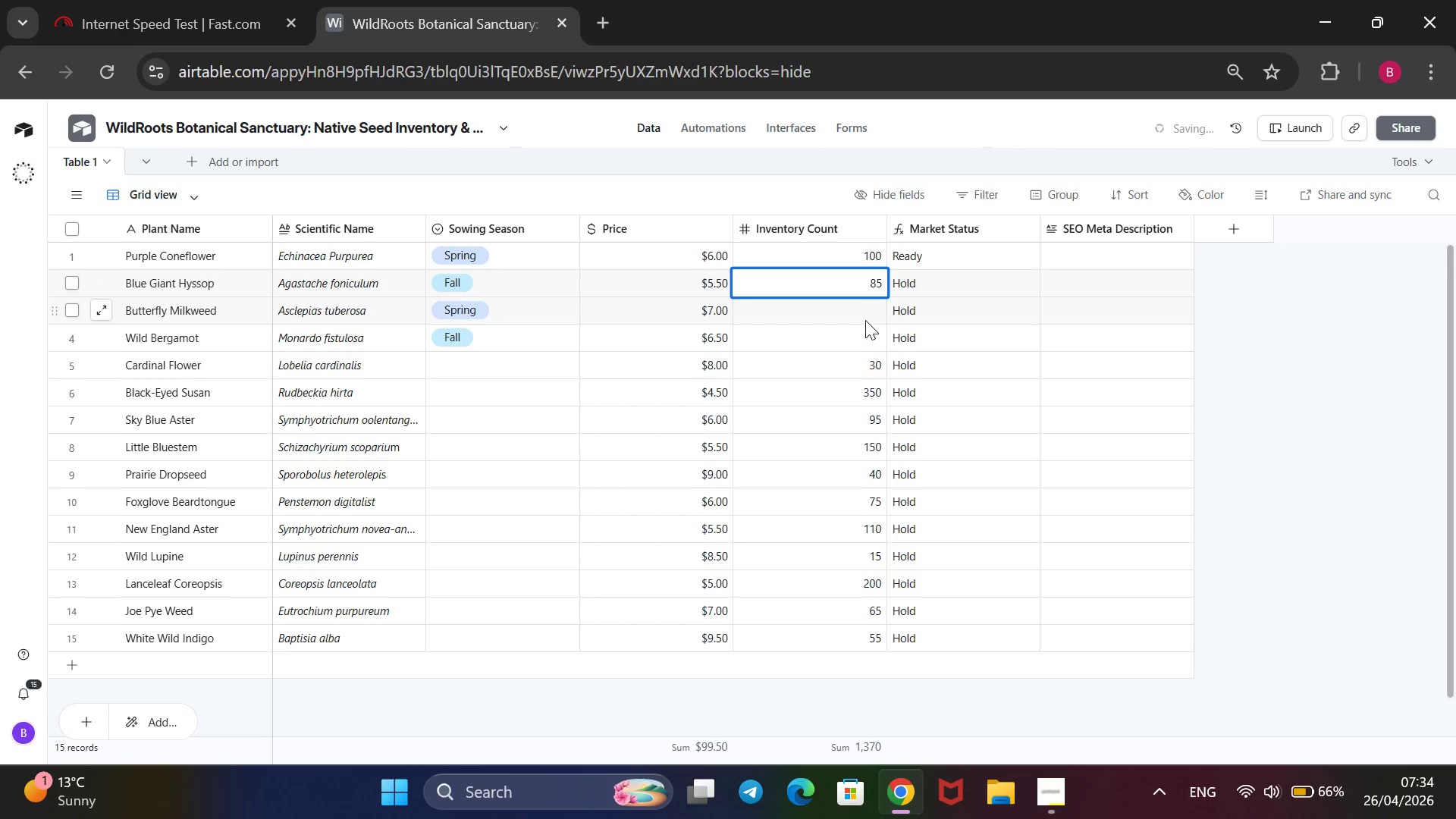 
left_click([864, 309])
 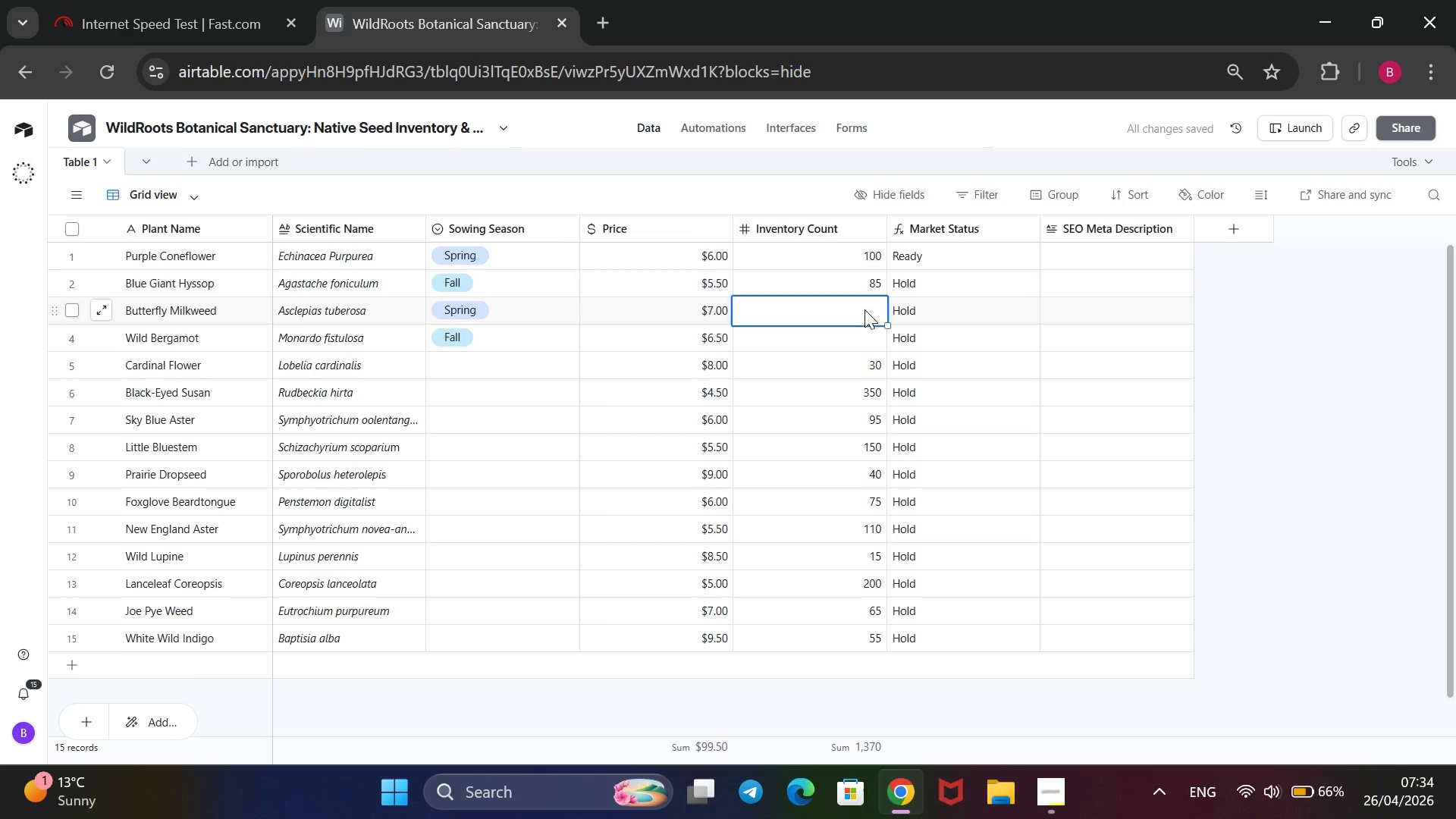 
type(45)
 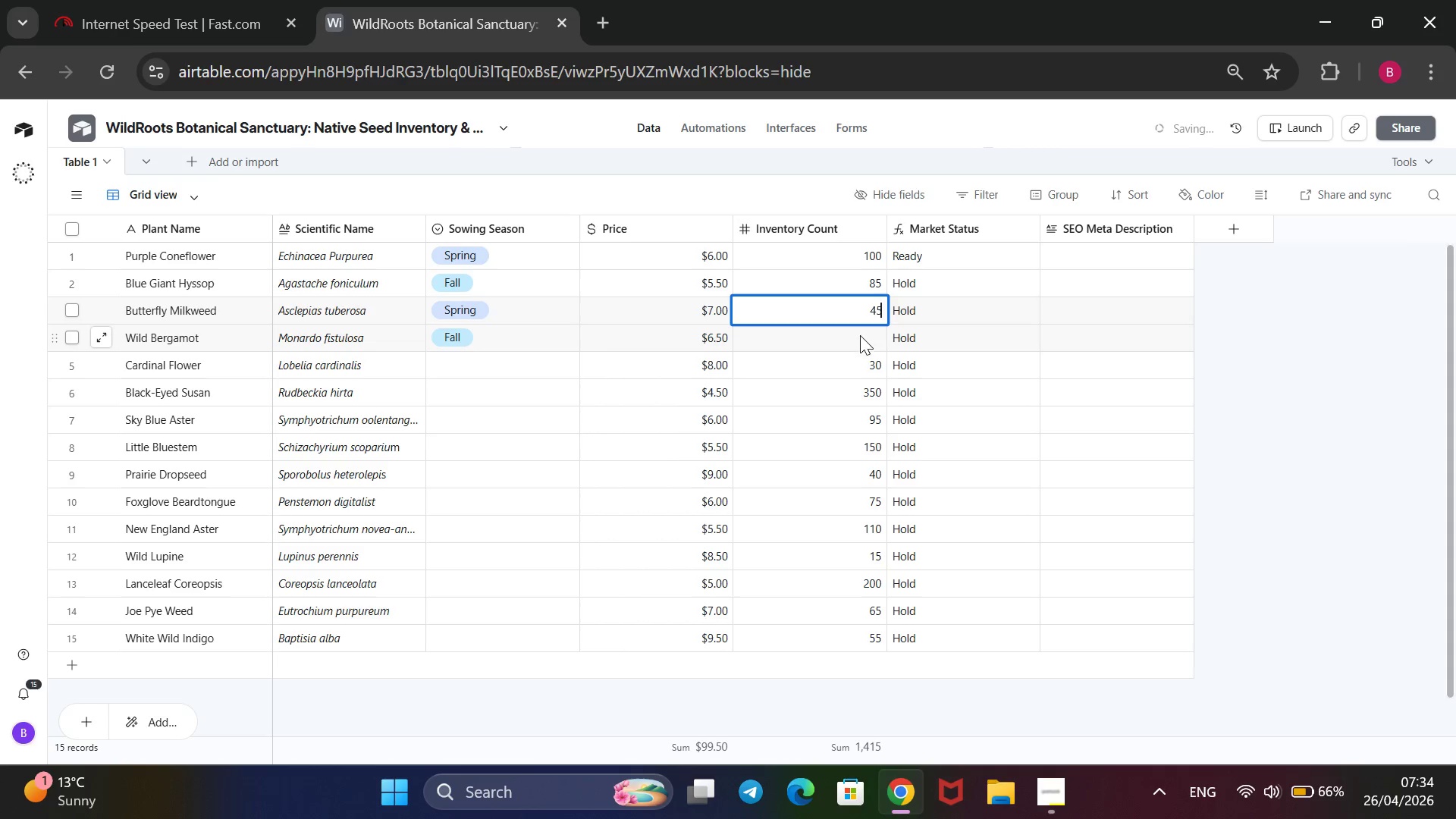 
left_click([860, 339])
 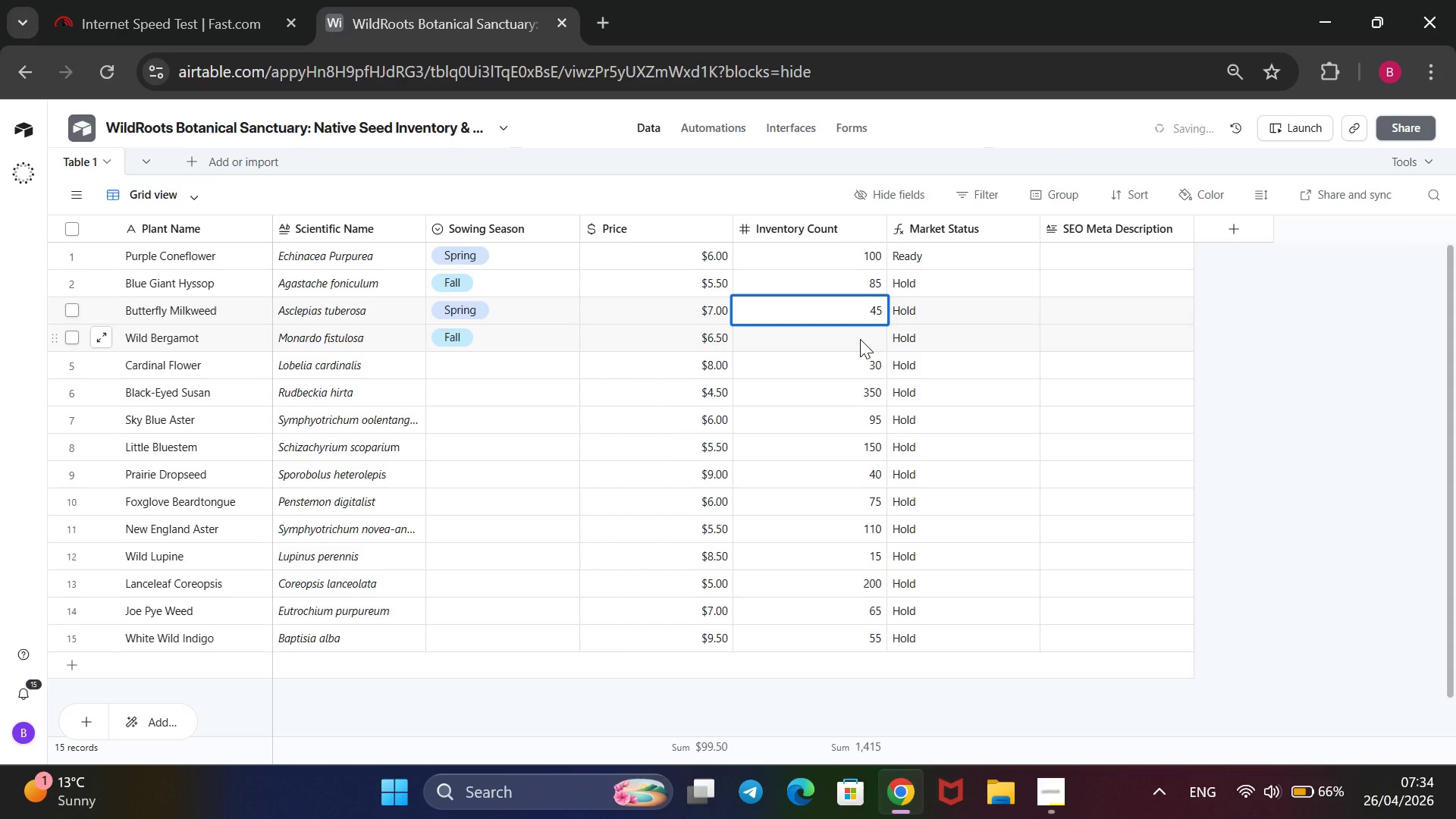 
type(210)
 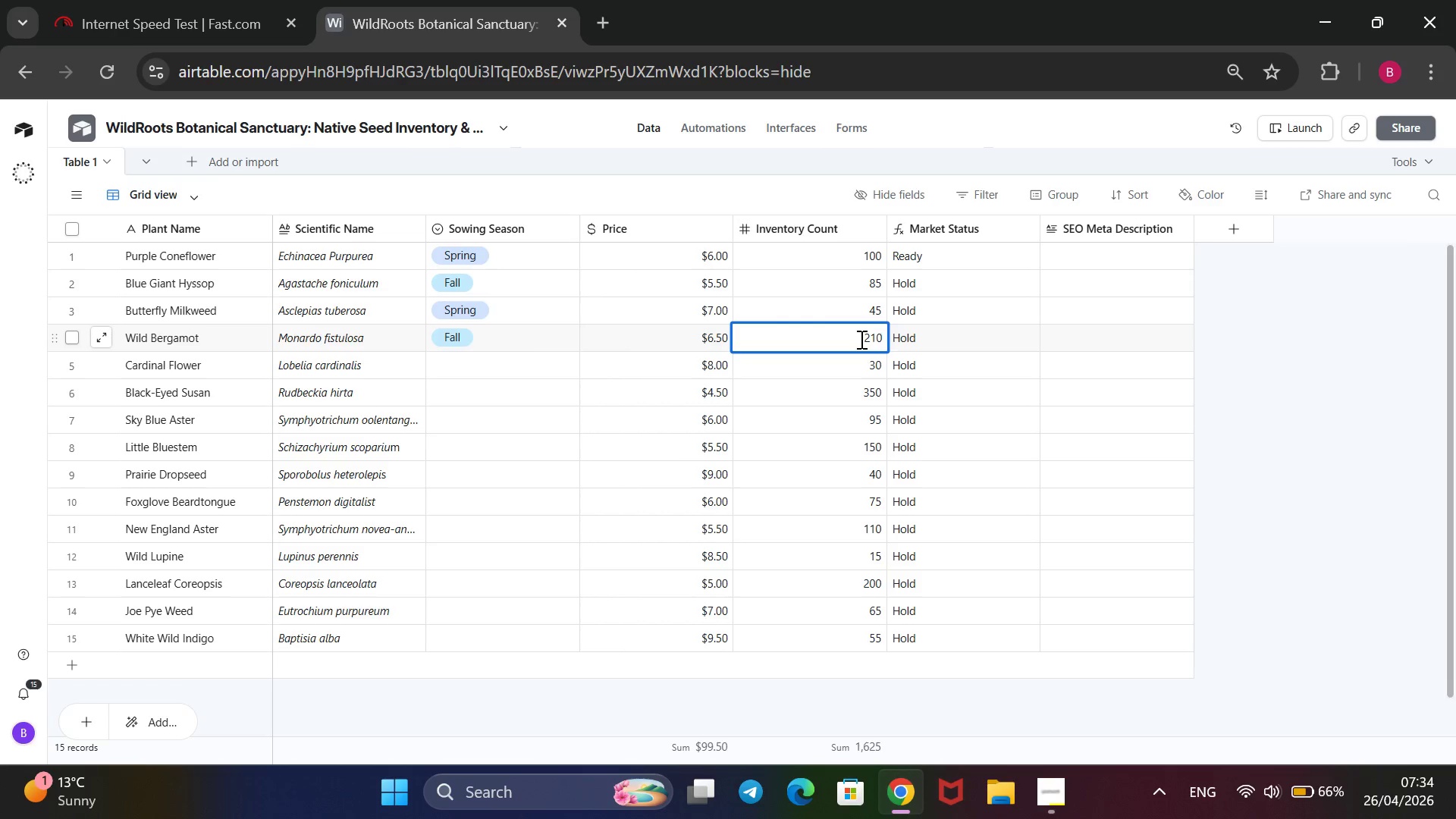 
wait(14.91)
 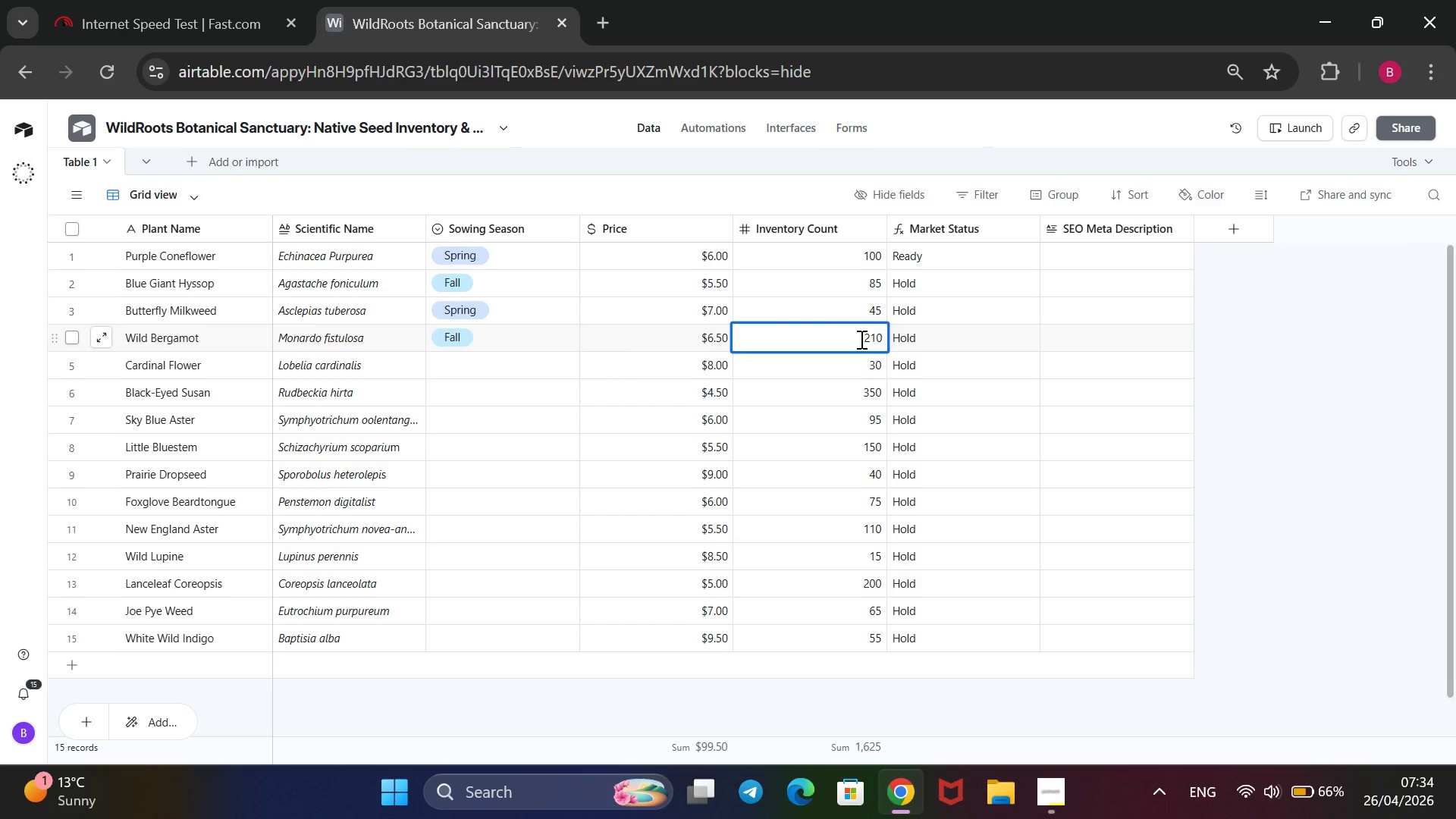 
left_click([1045, 783])